 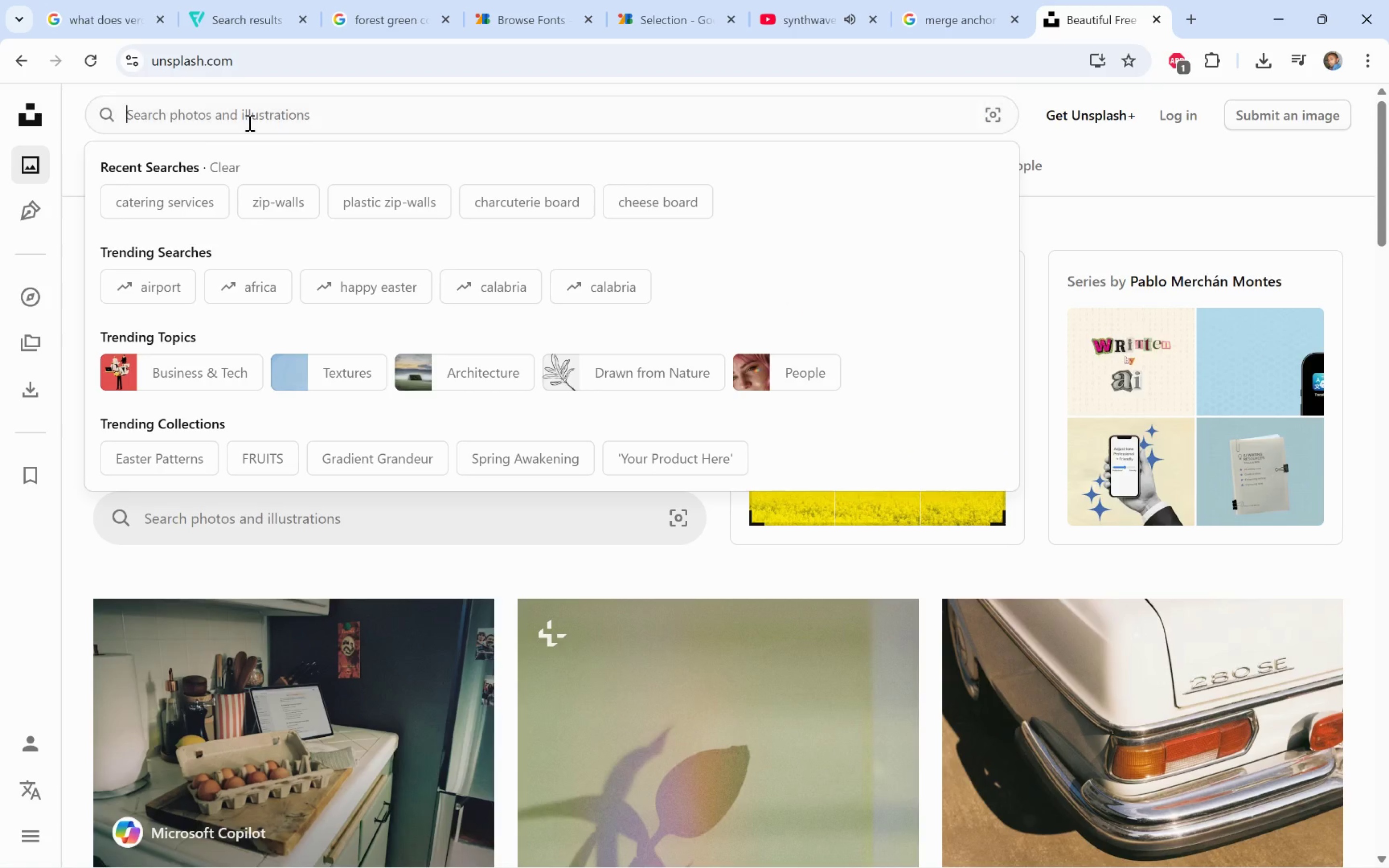 
key(Control+V)
 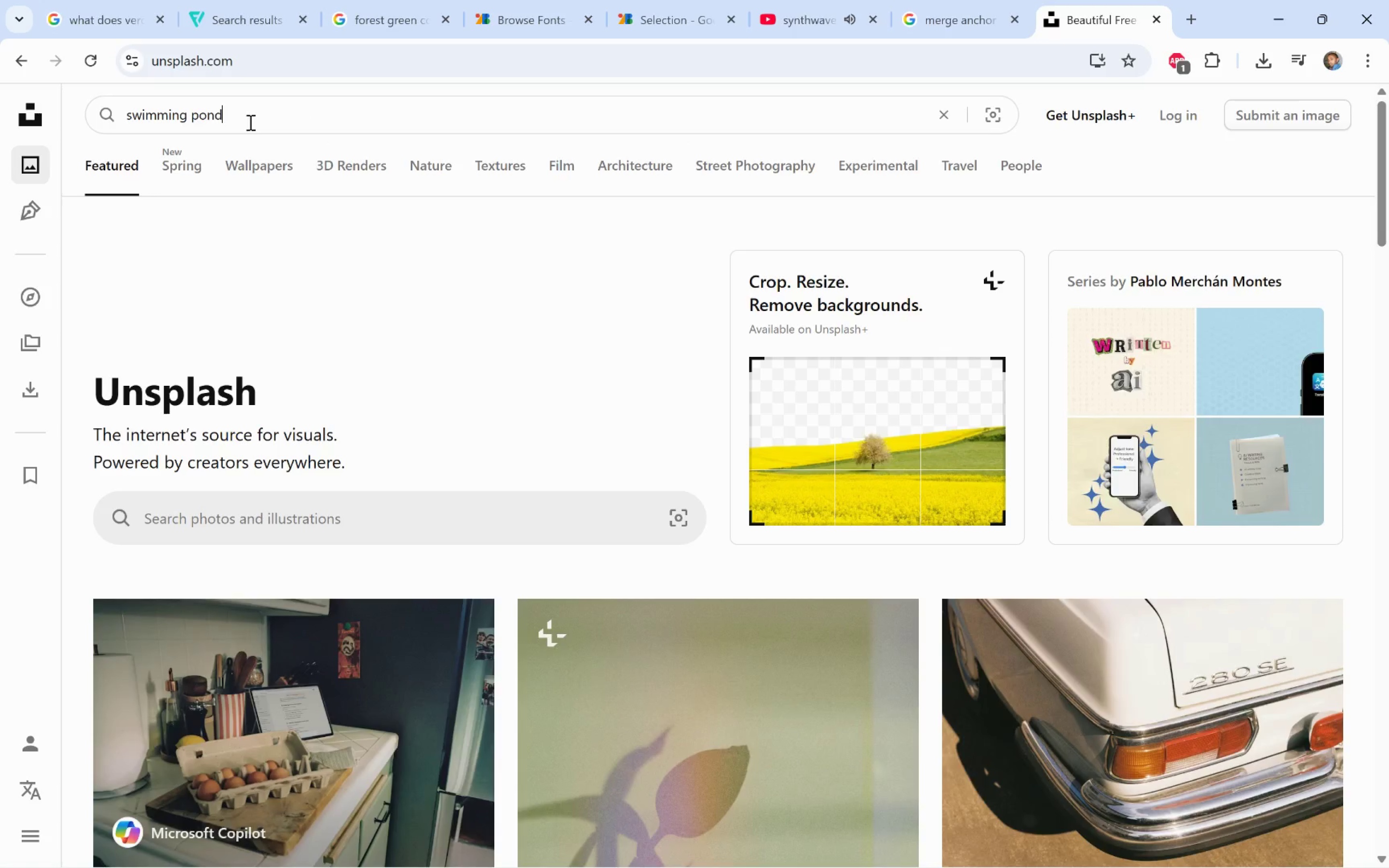 
key(Enter)
 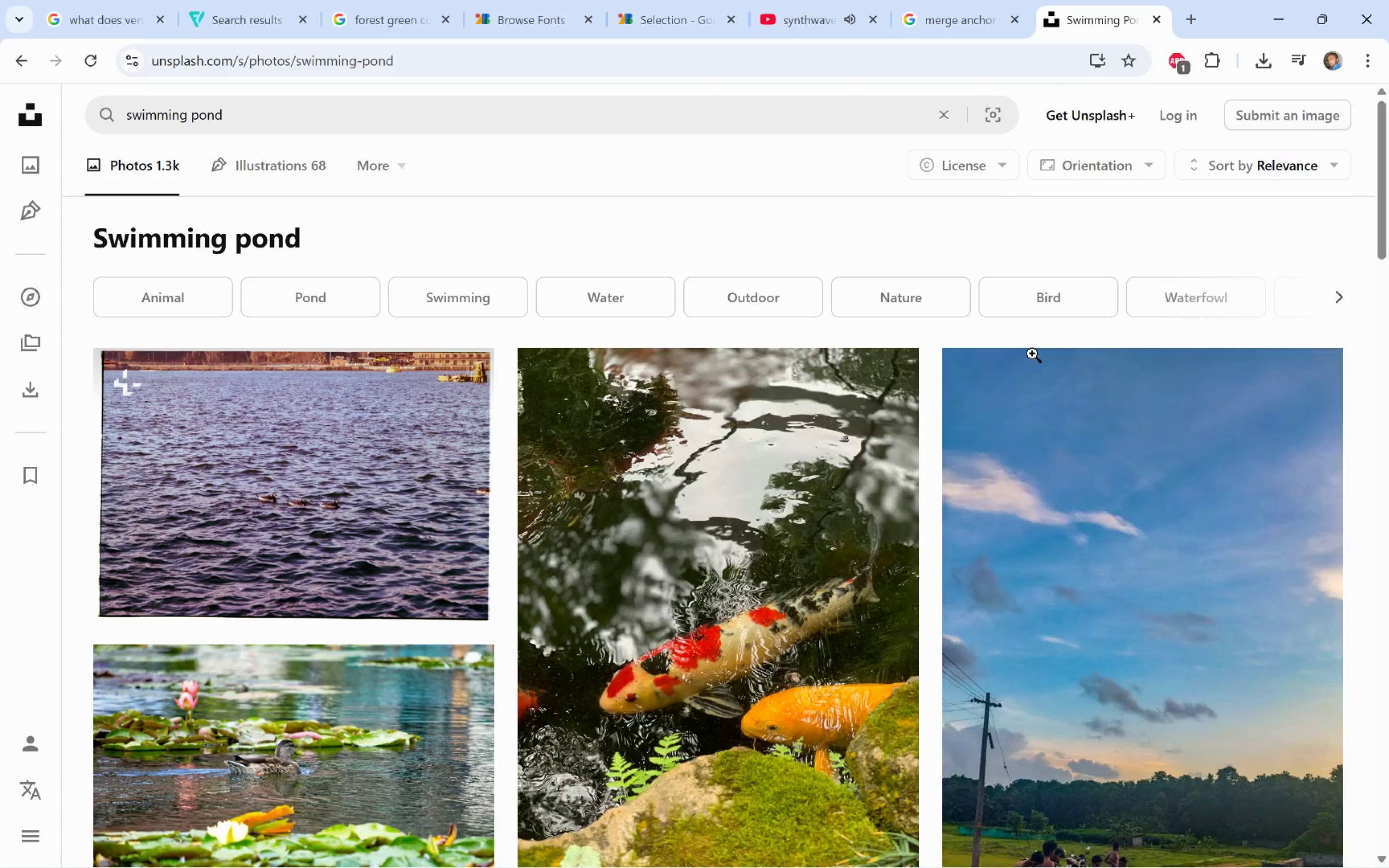 
scroll: coordinate [1381, 442], scroll_direction: down, amount: 16.0
 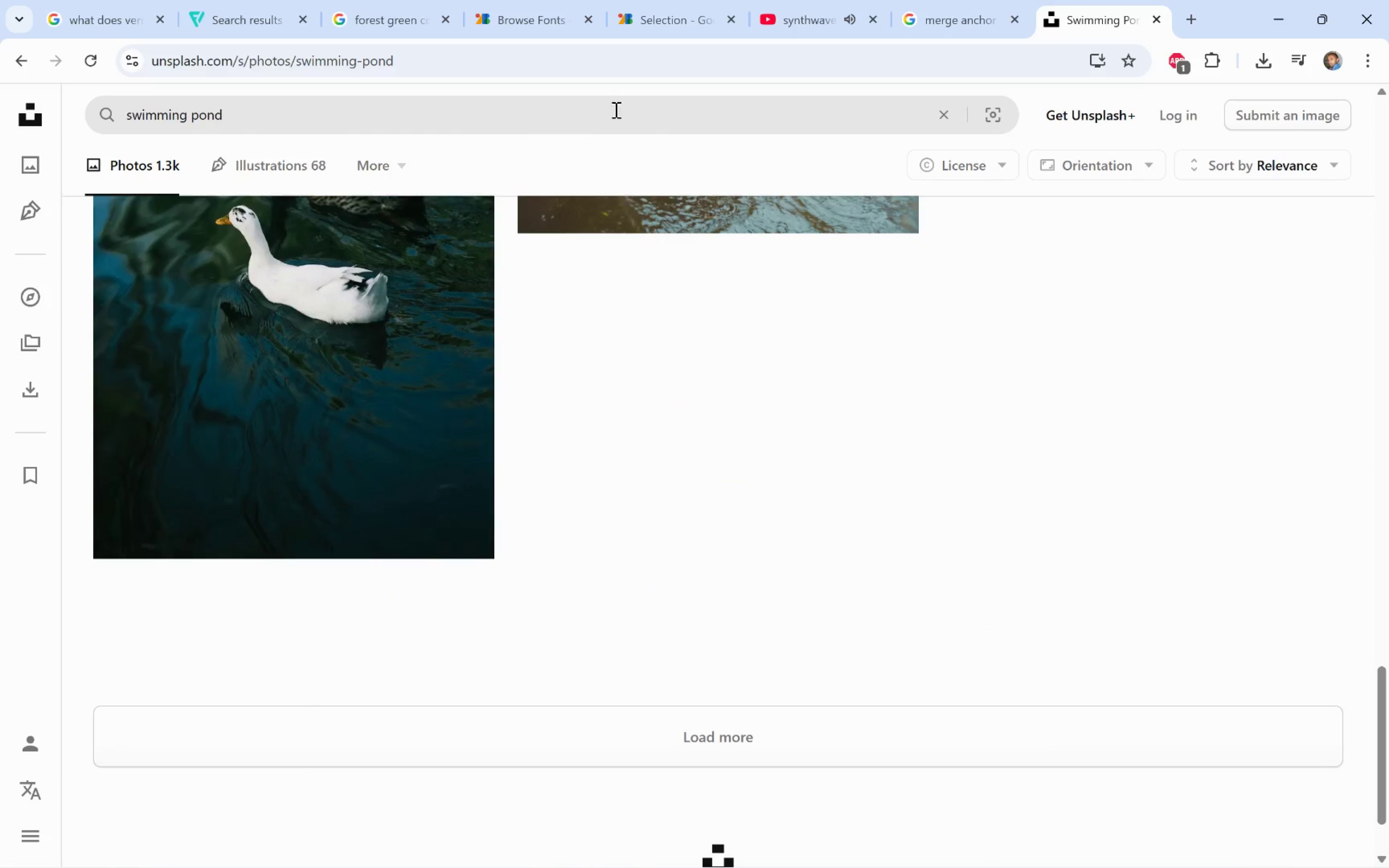 
left_click([447, 61])
 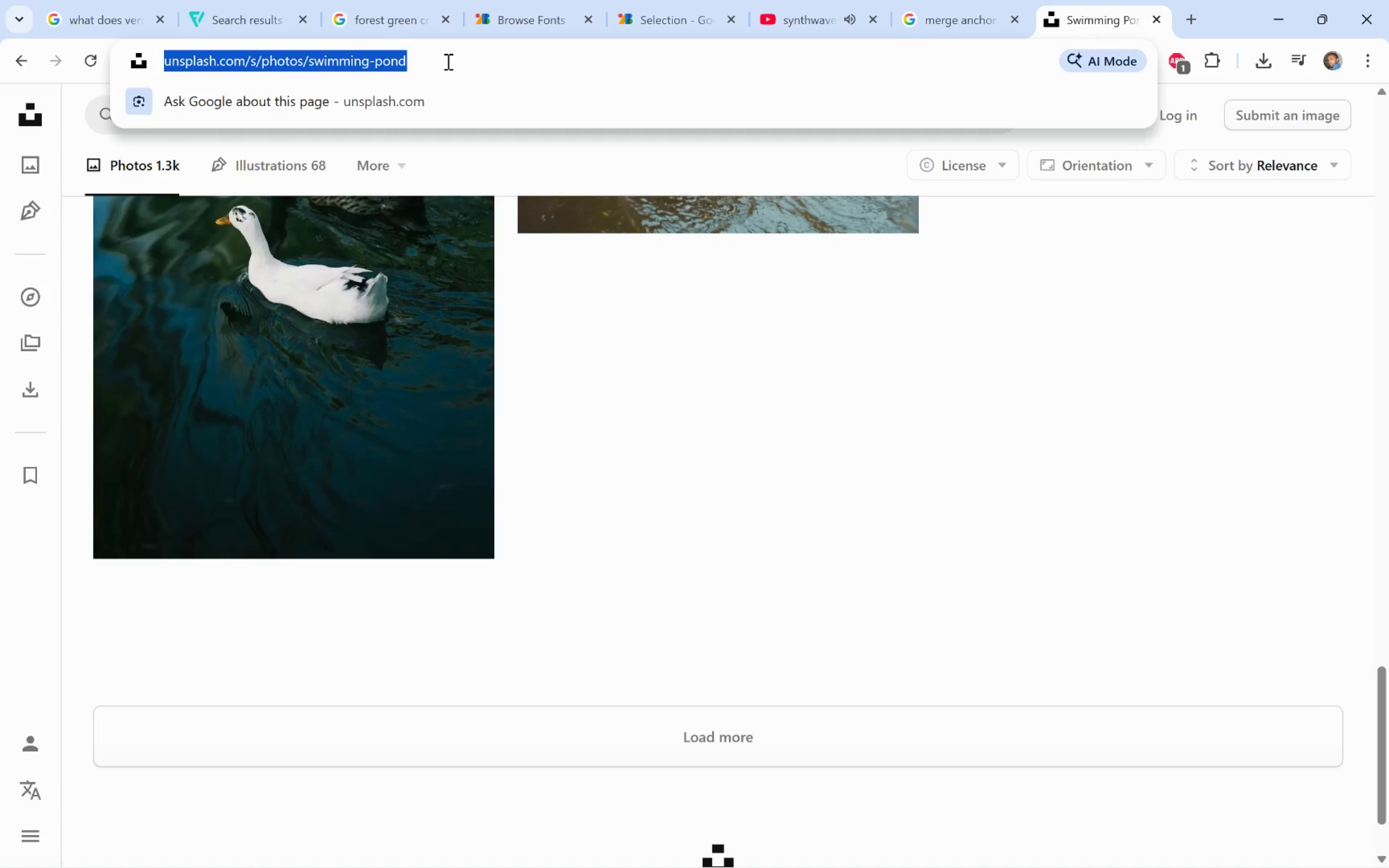 
type(pe)
 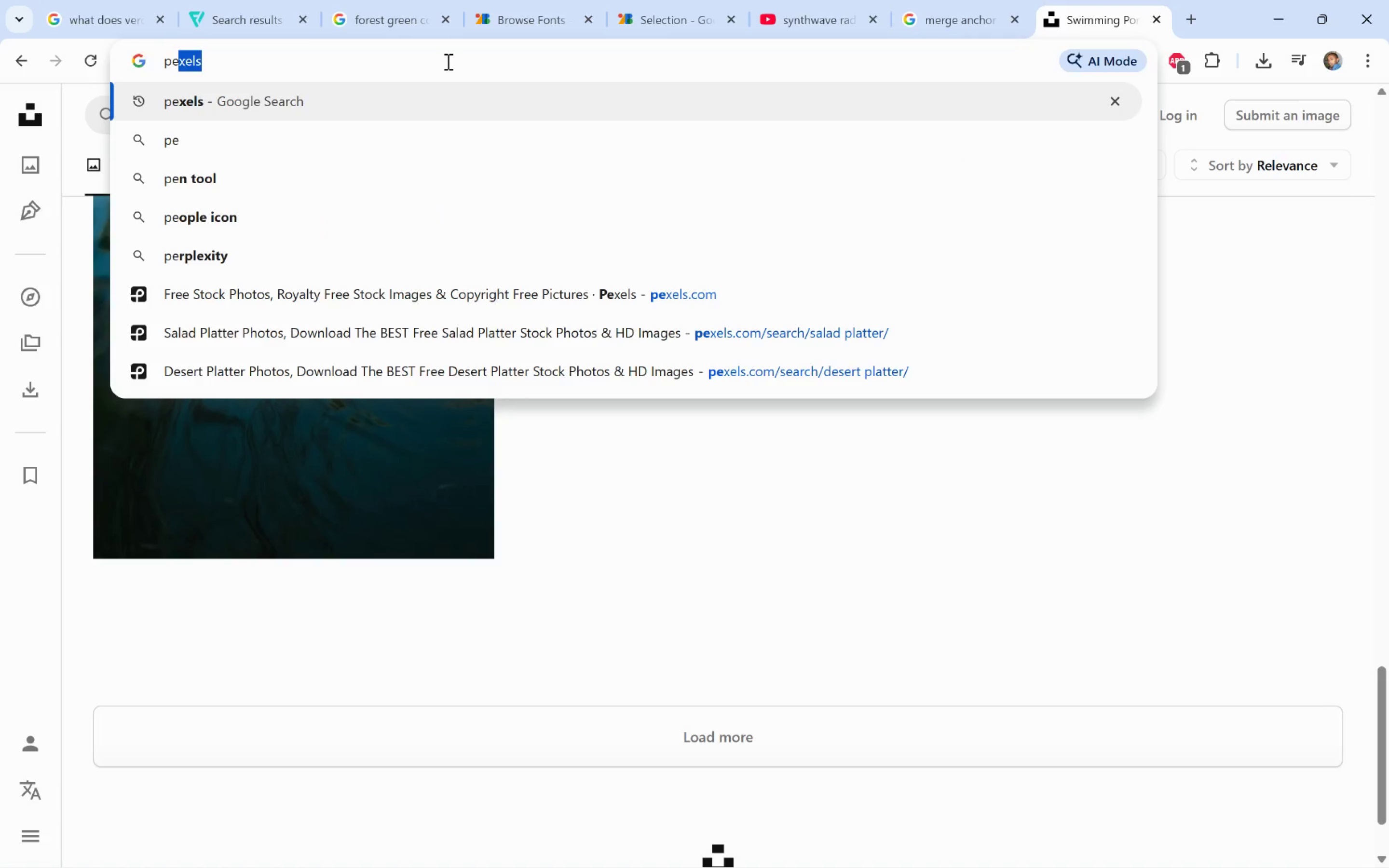 
key(Enter)
 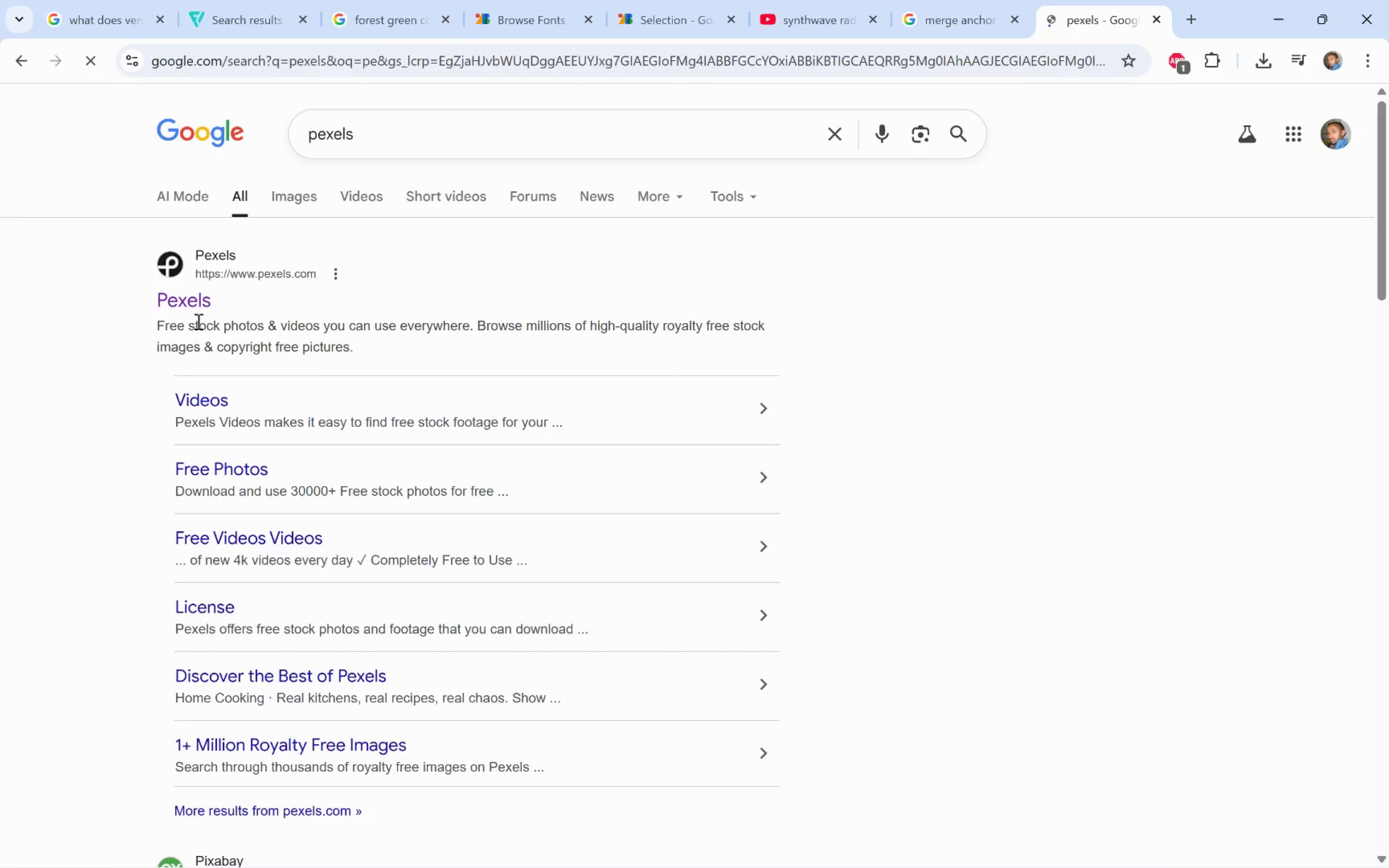 
left_click([188, 305])
 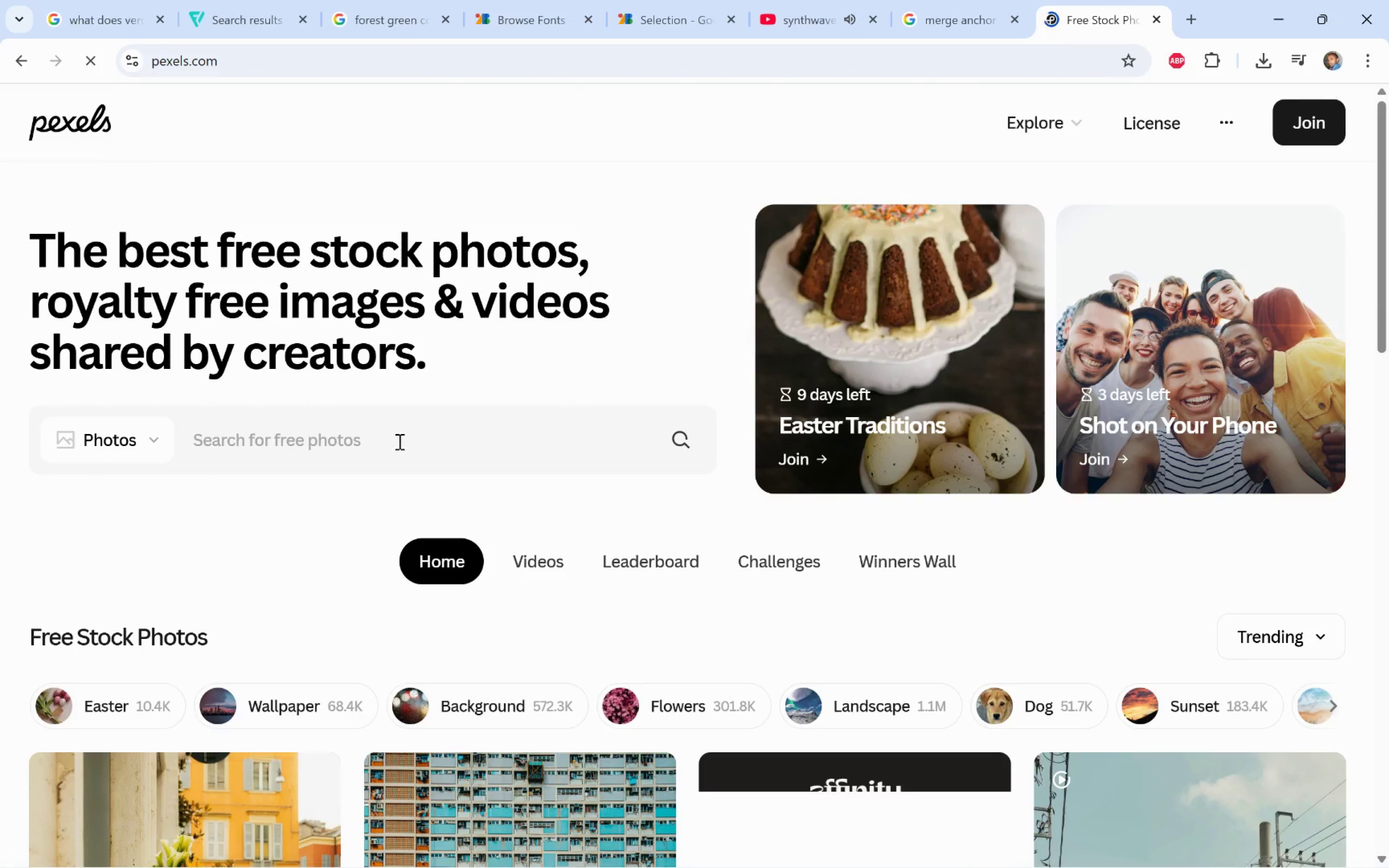 
left_click([397, 439])
 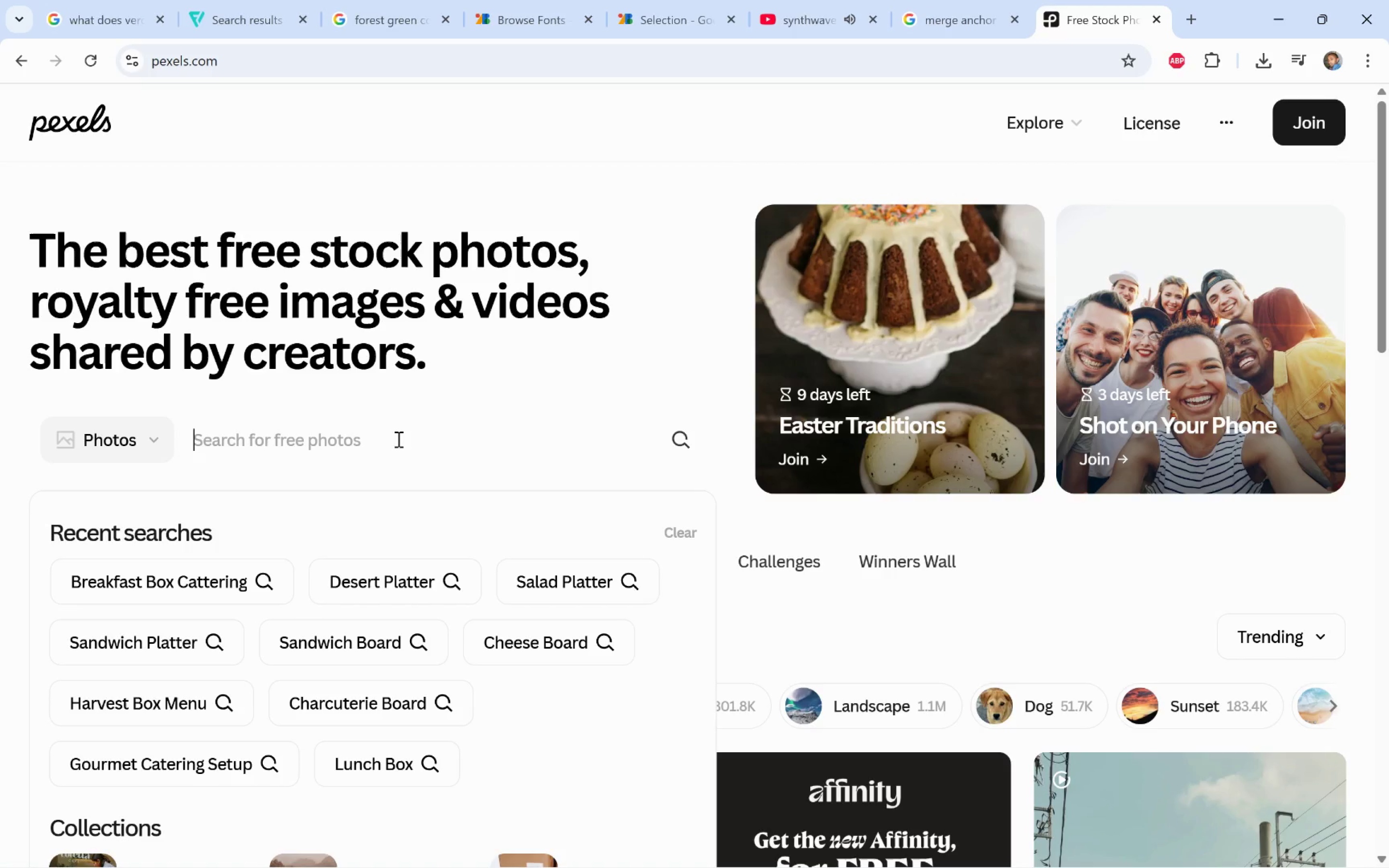 
key(Control+ControlLeft)
 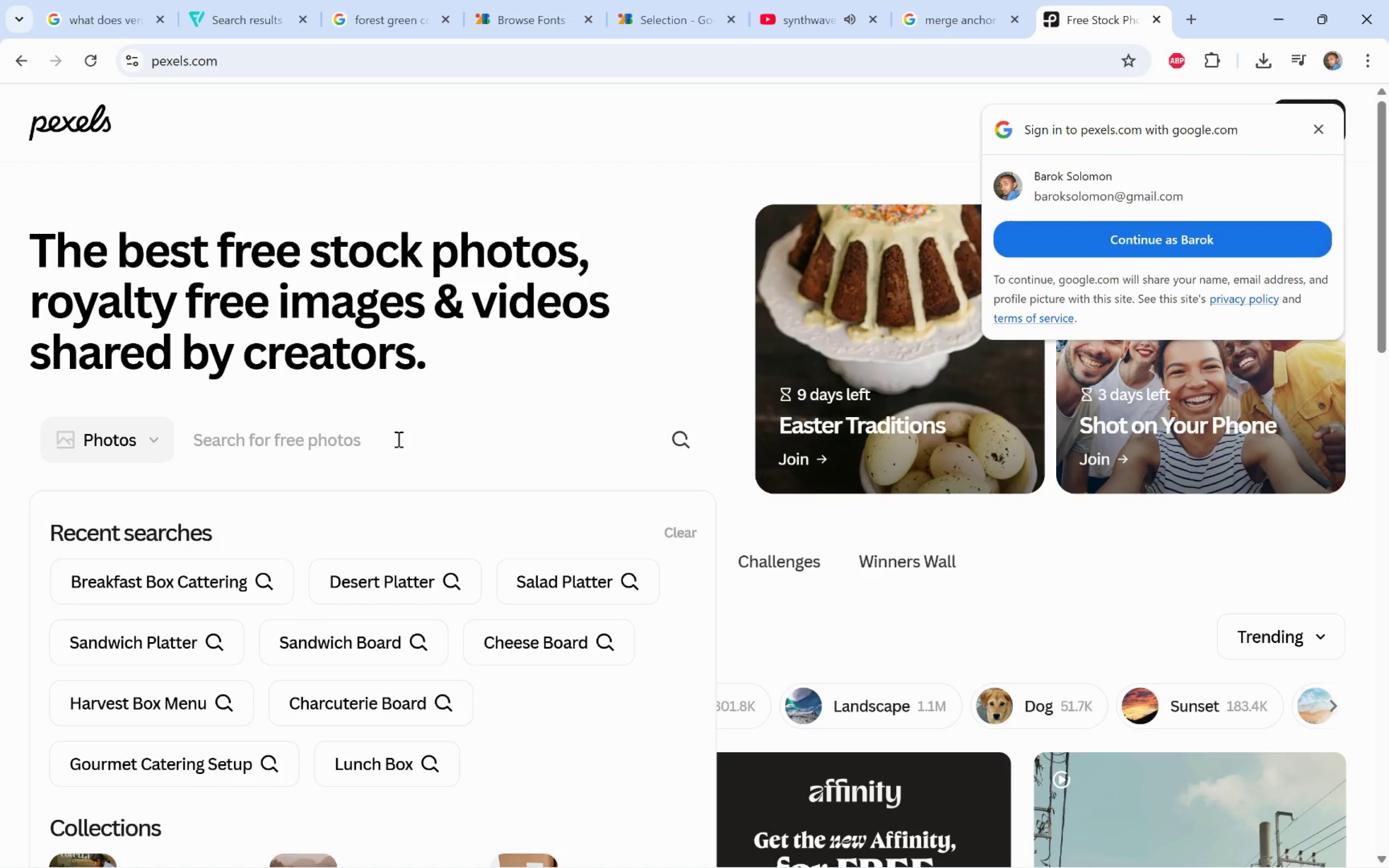 
key(Control+V)
 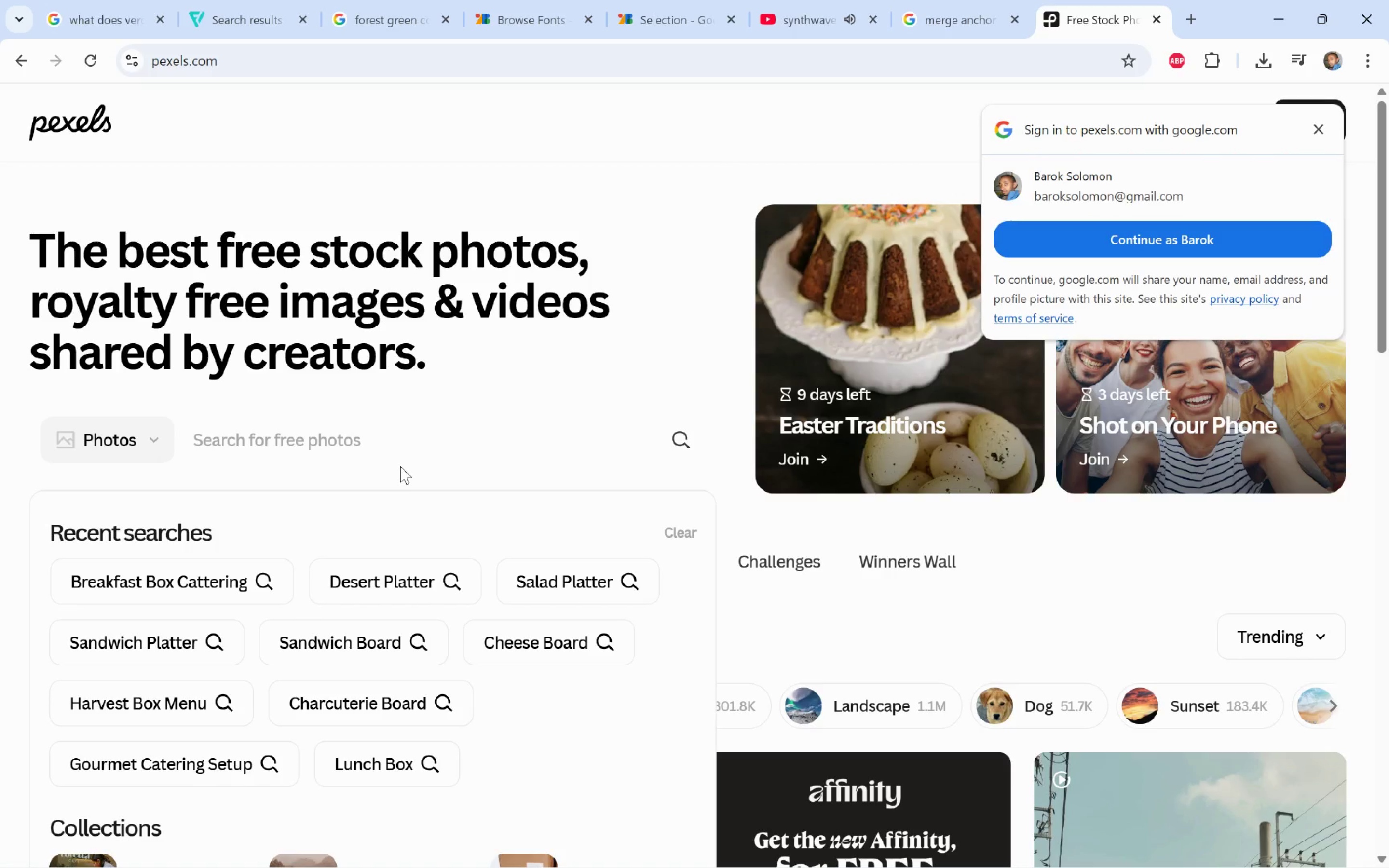 
left_click([403, 474])
 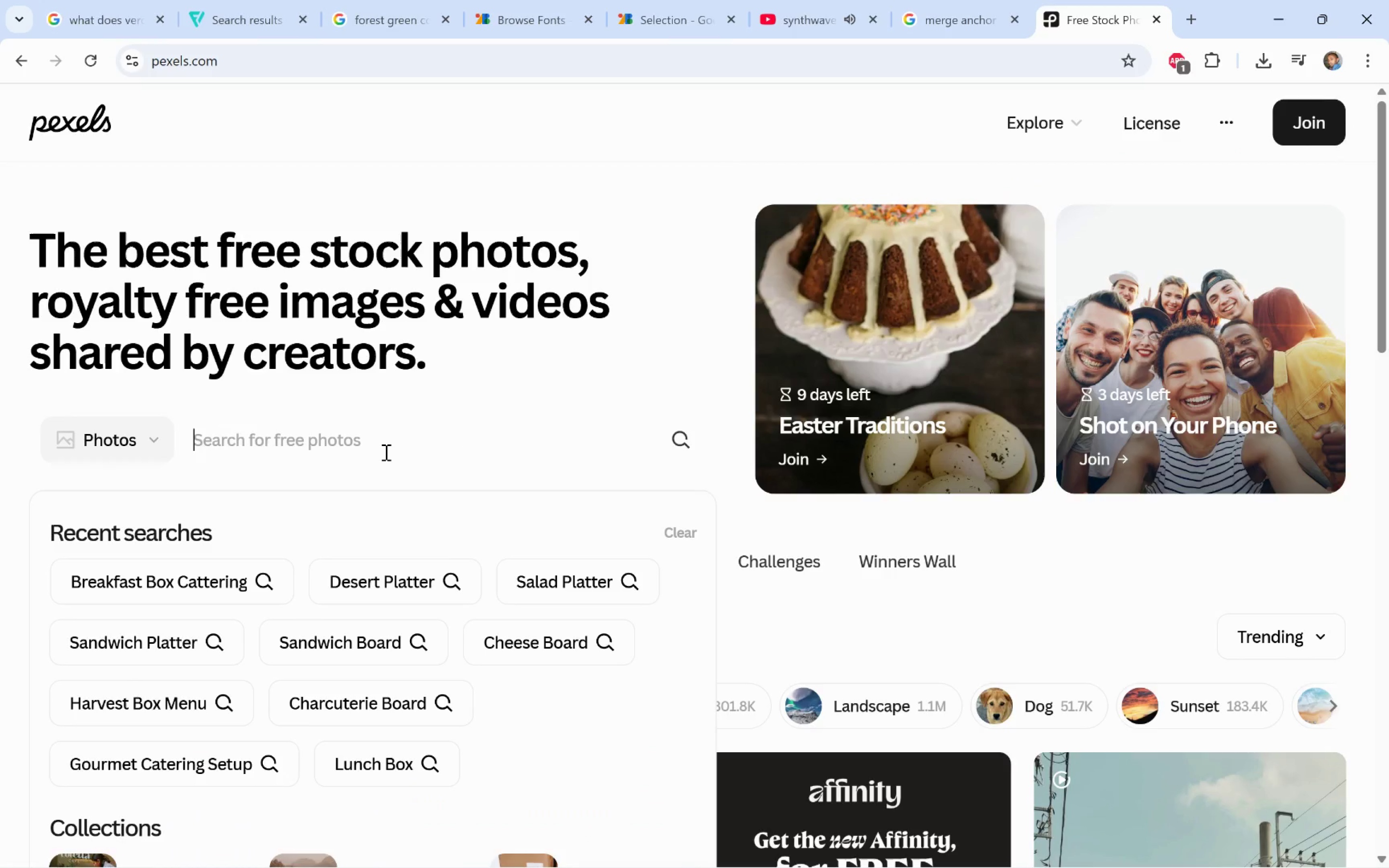 
key(Control+V)
 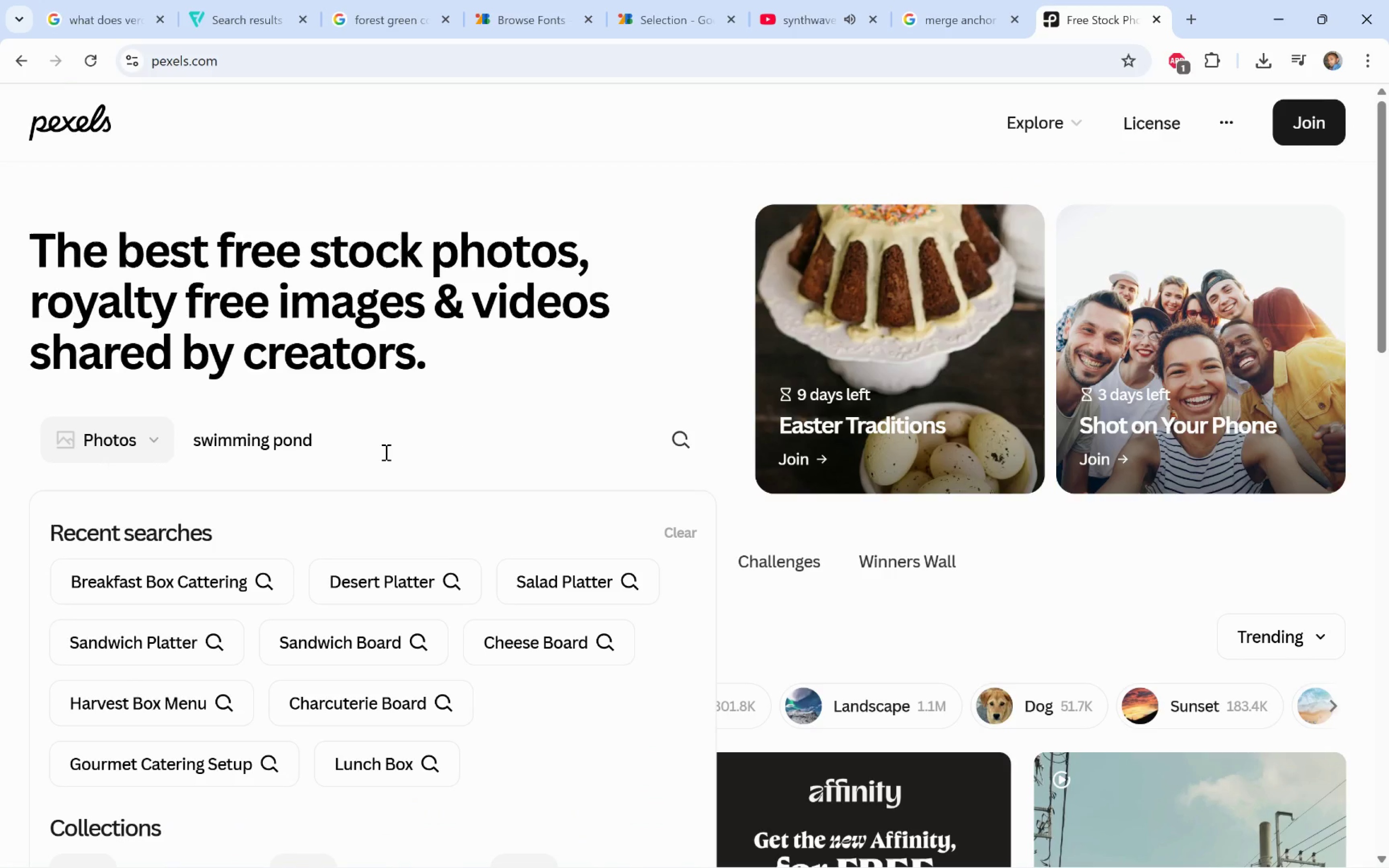 
key(Enter)
 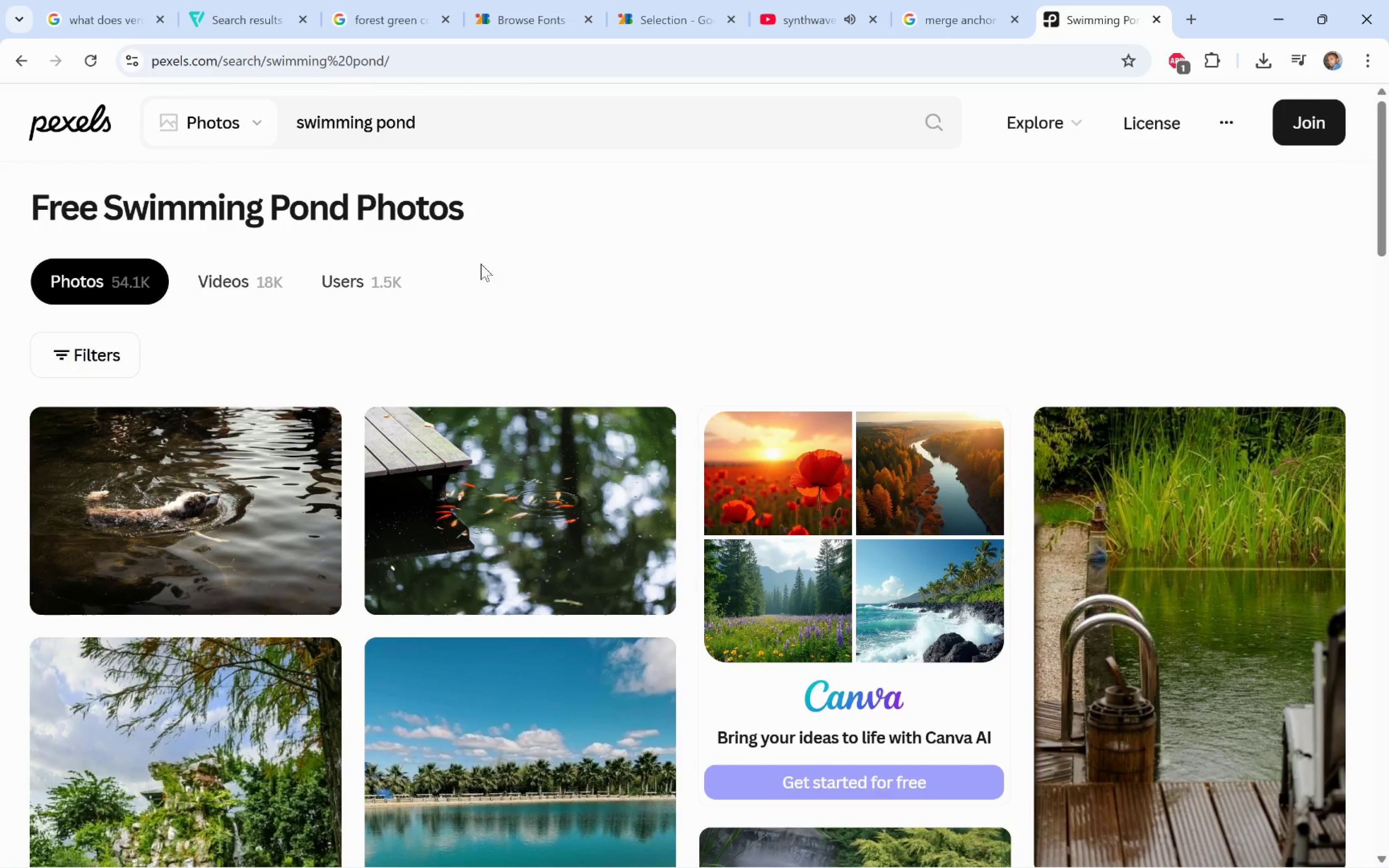 
wait(8.36)
 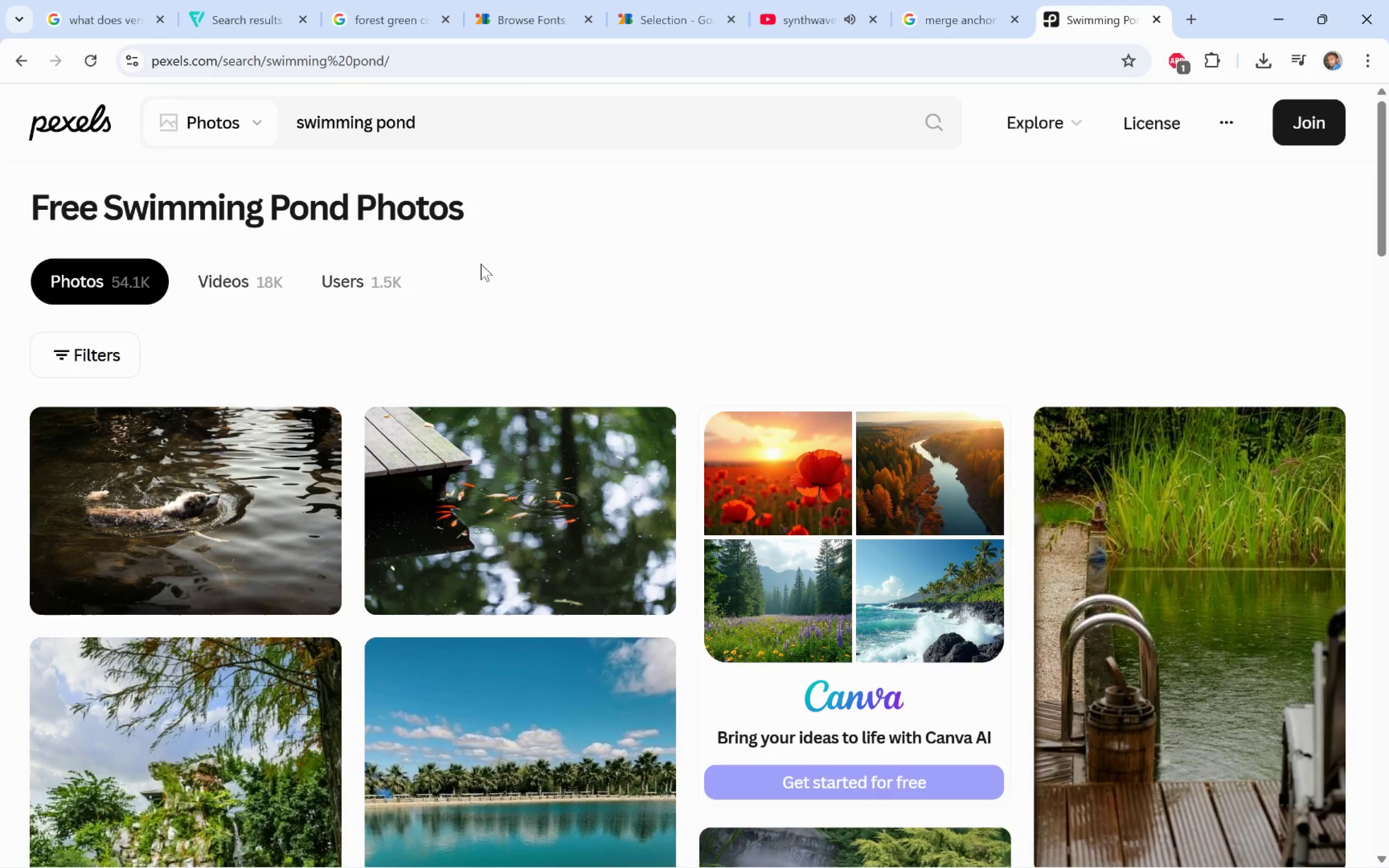 
scroll: coordinate [599, 397], scroll_direction: down, amount: 10.0
 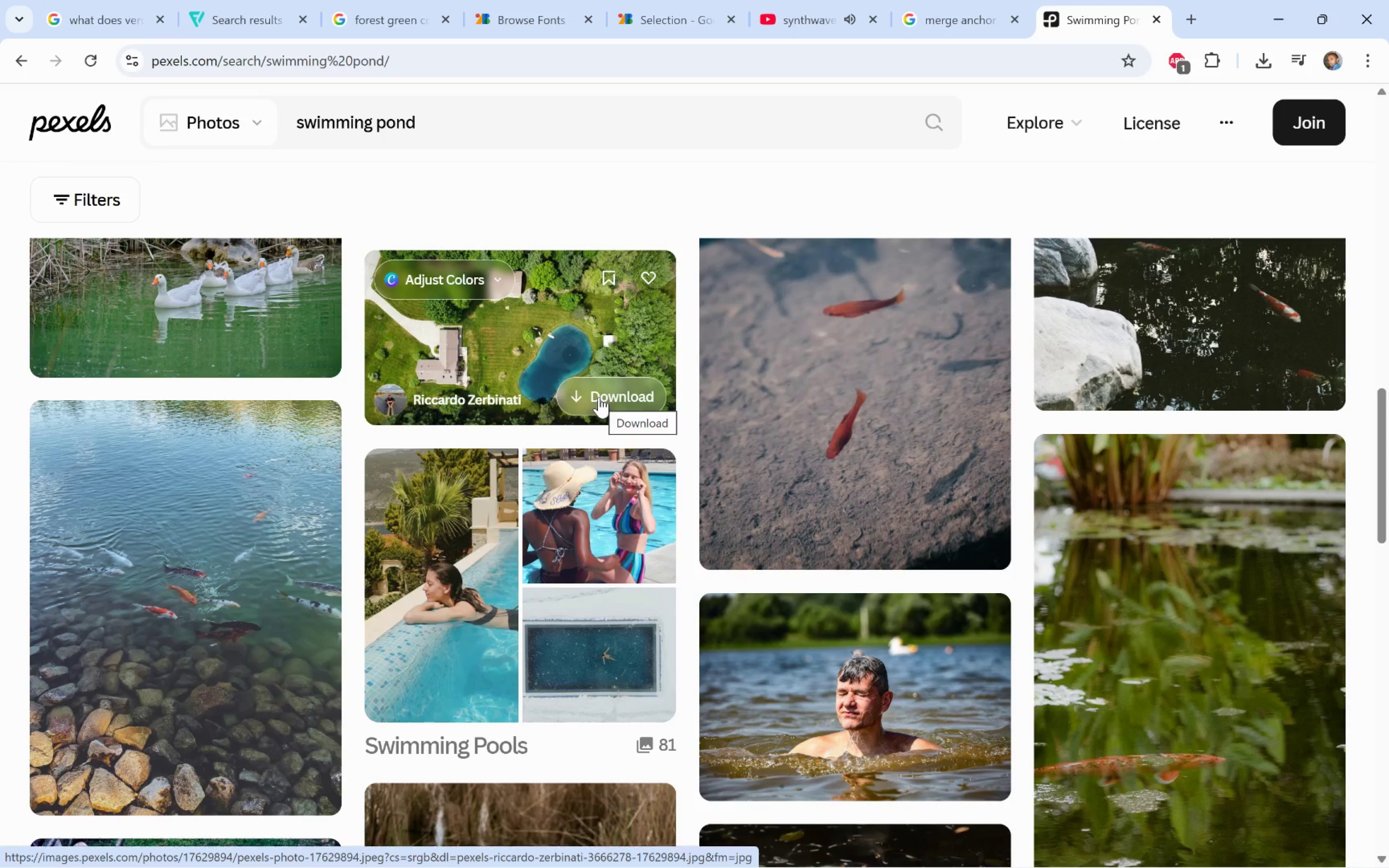 
scroll: coordinate [599, 396], scroll_direction: down, amount: 11.0
 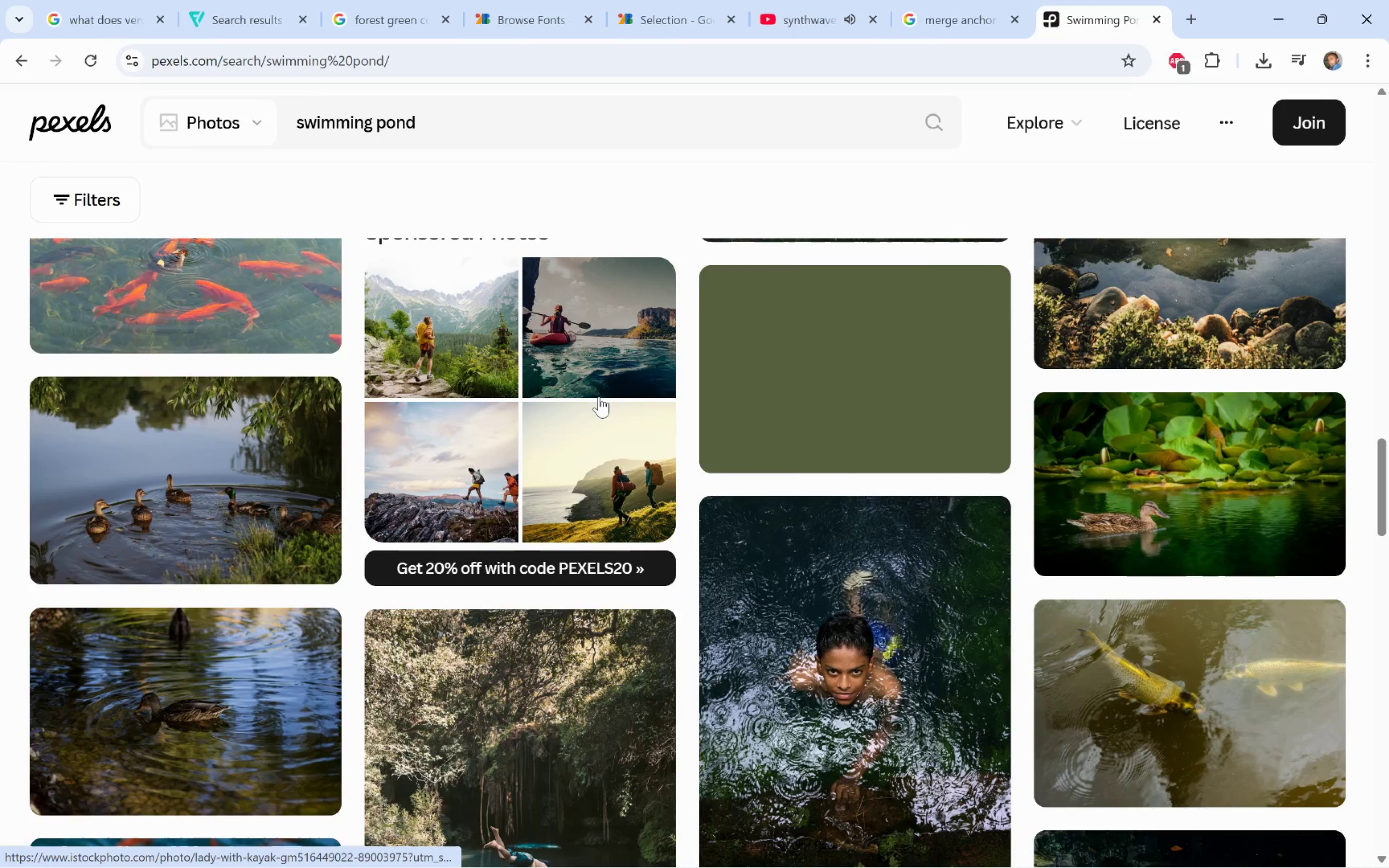 
scroll: coordinate [599, 396], scroll_direction: down, amount: 5.0
 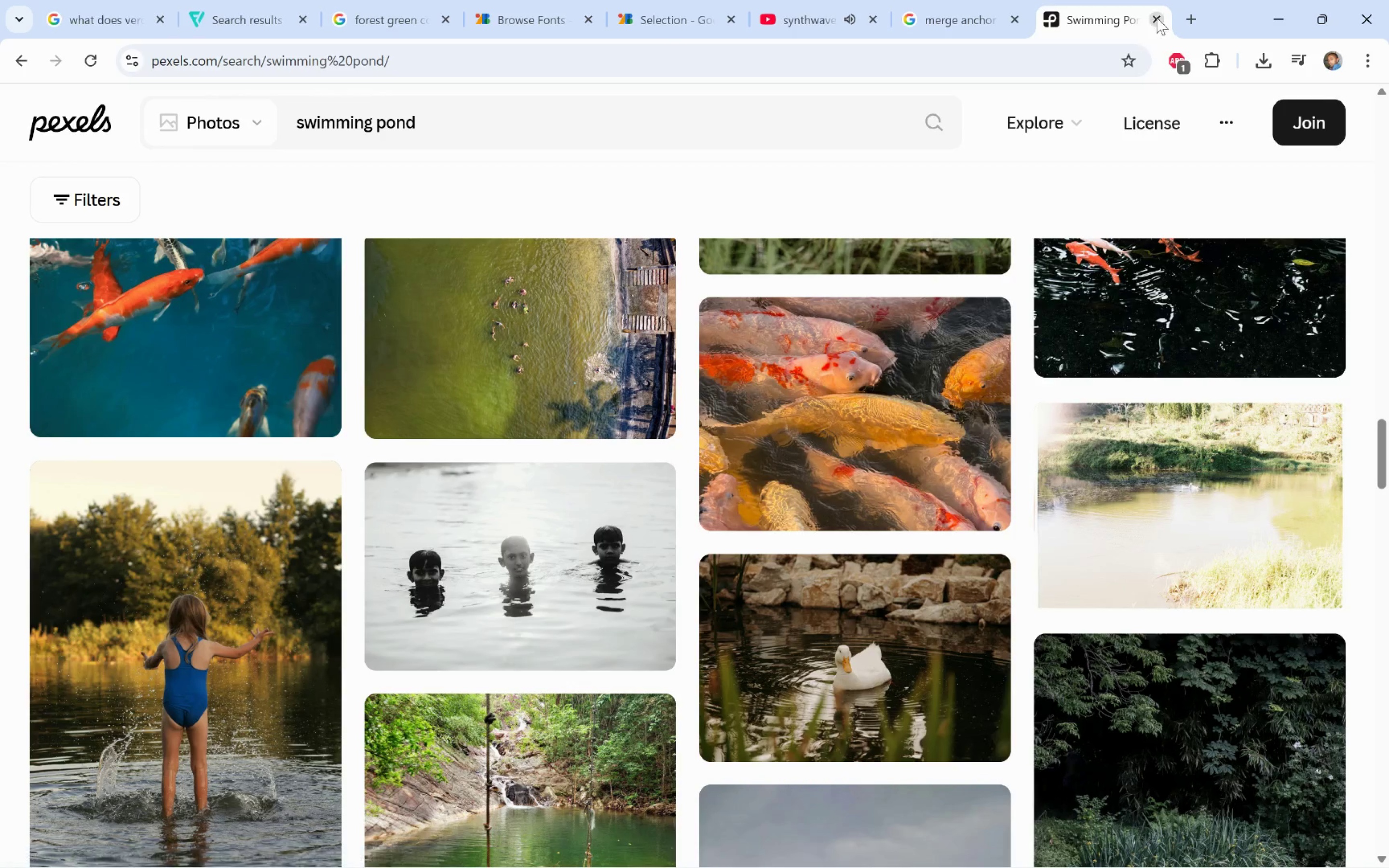 
left_click([1190, 21])
 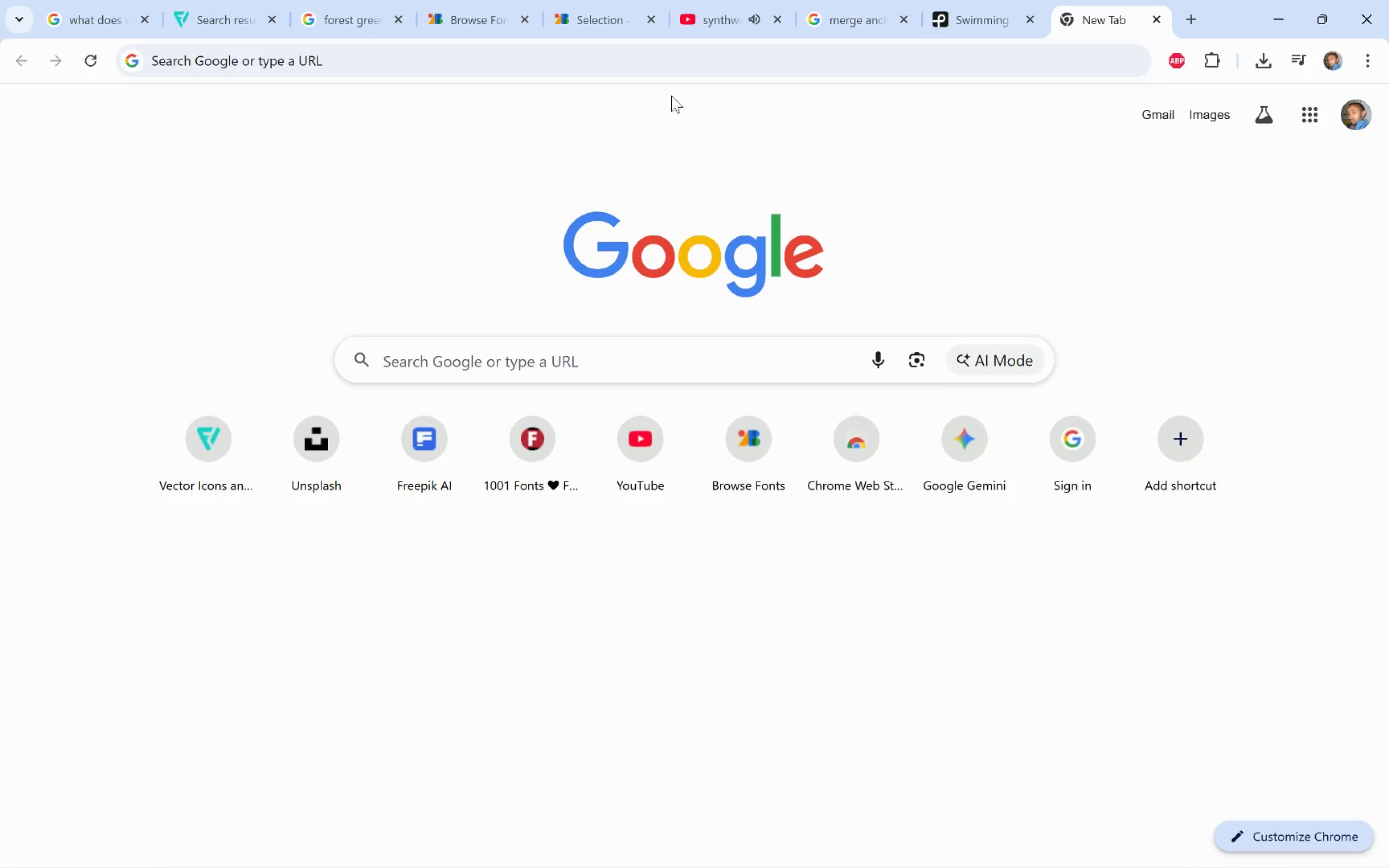 
type(swimming )
 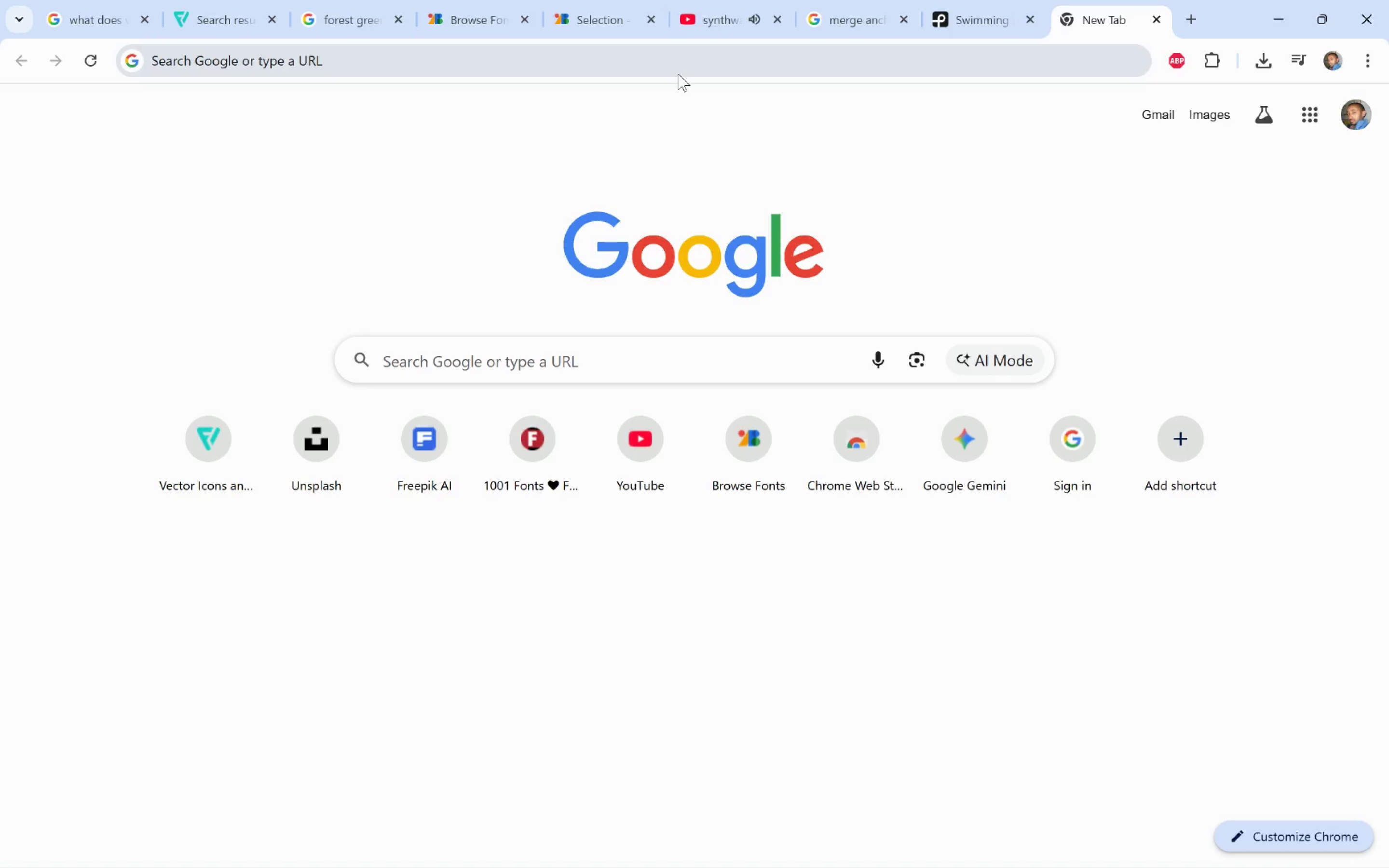 
left_click([678, 74])
 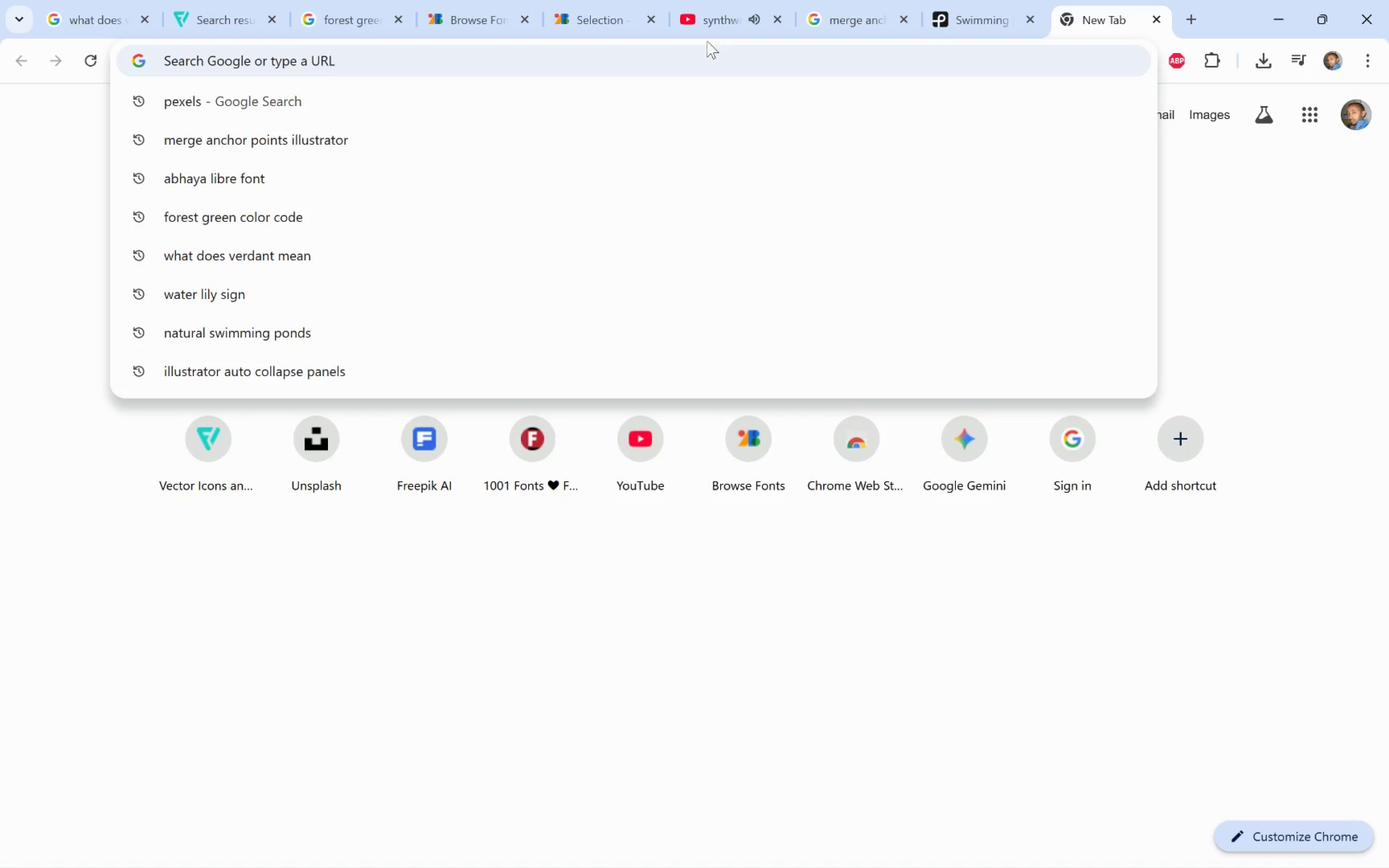 
type(swimming )
 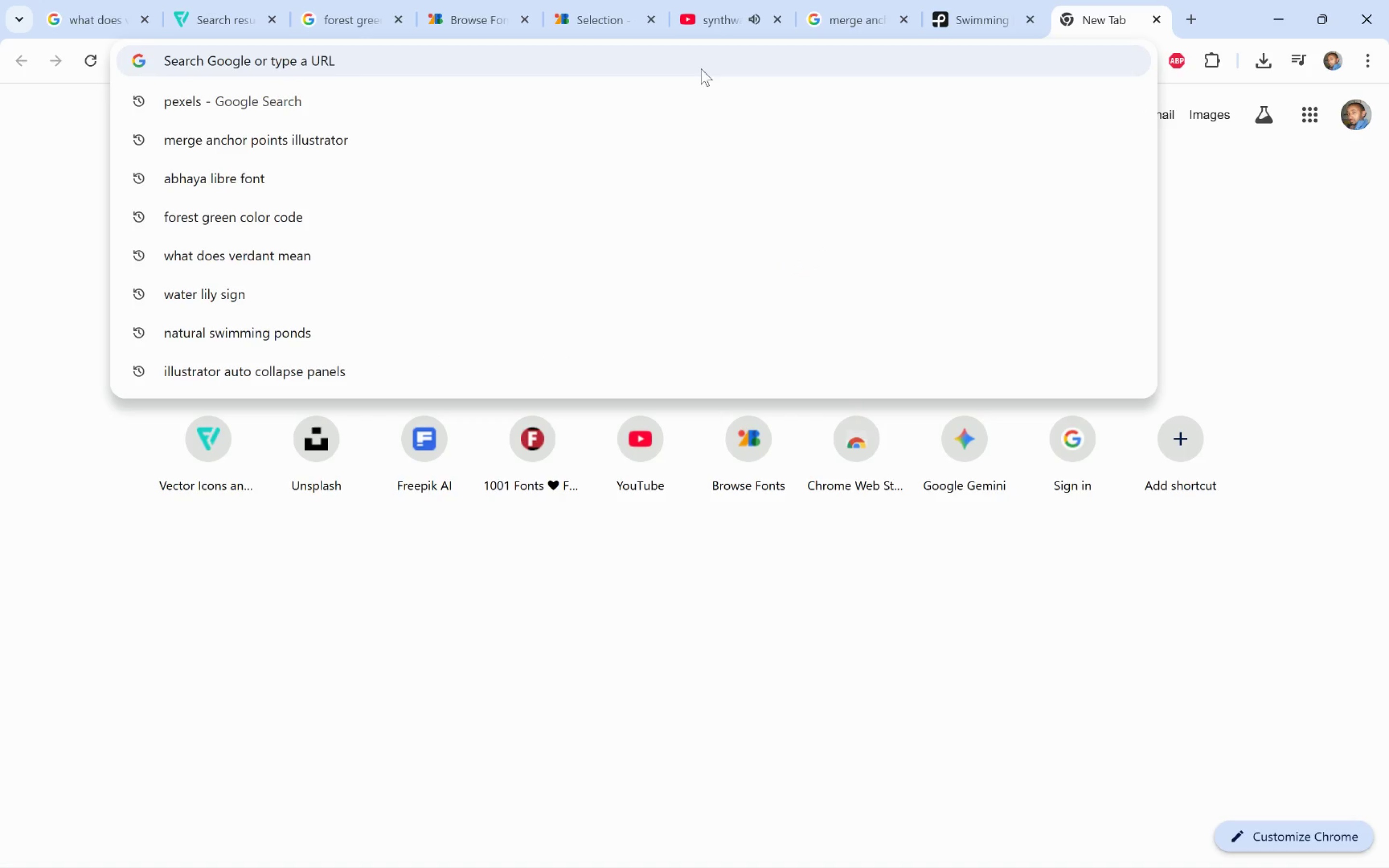 
left_click([701, 66])
 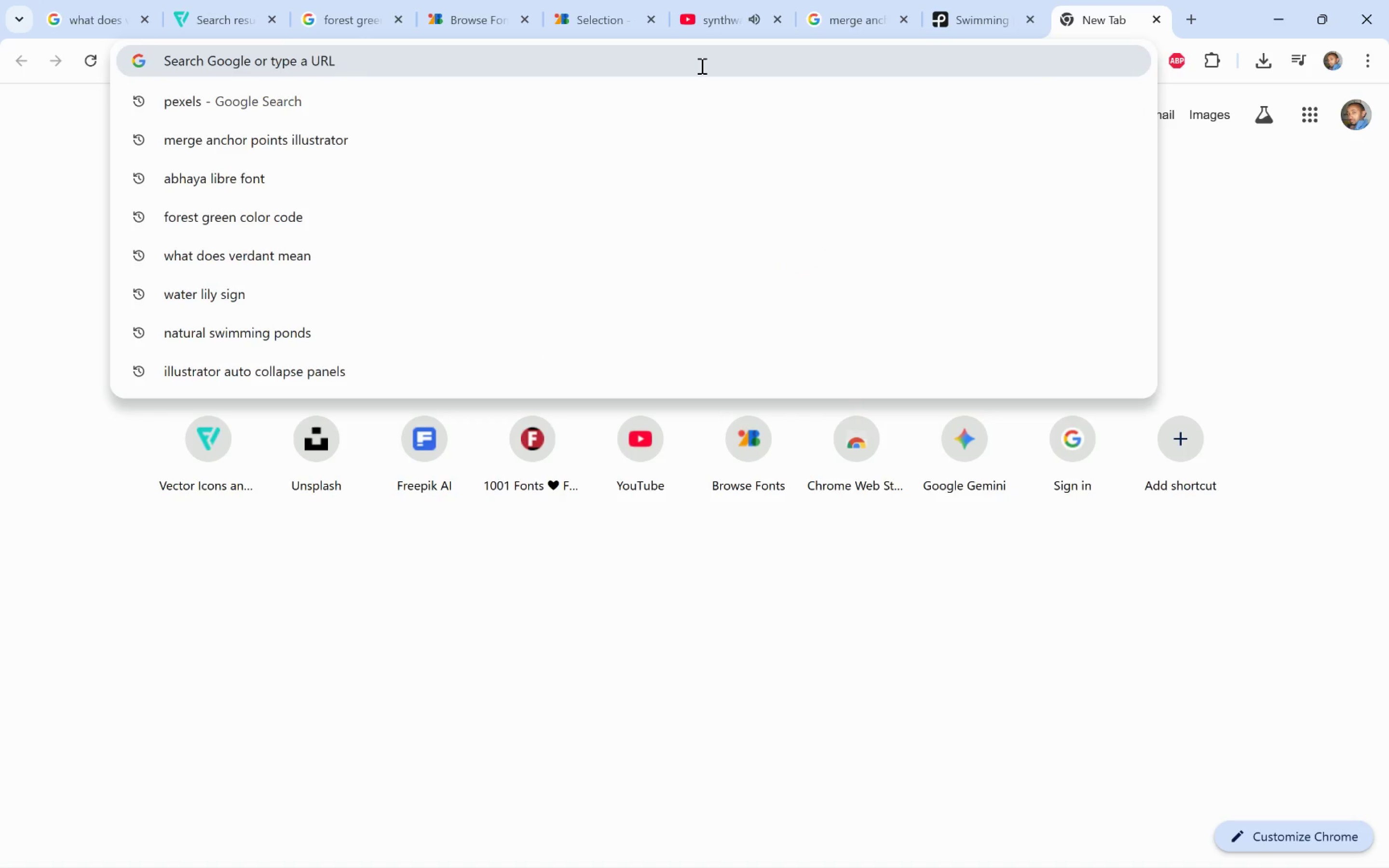 
left_click([701, 66])
 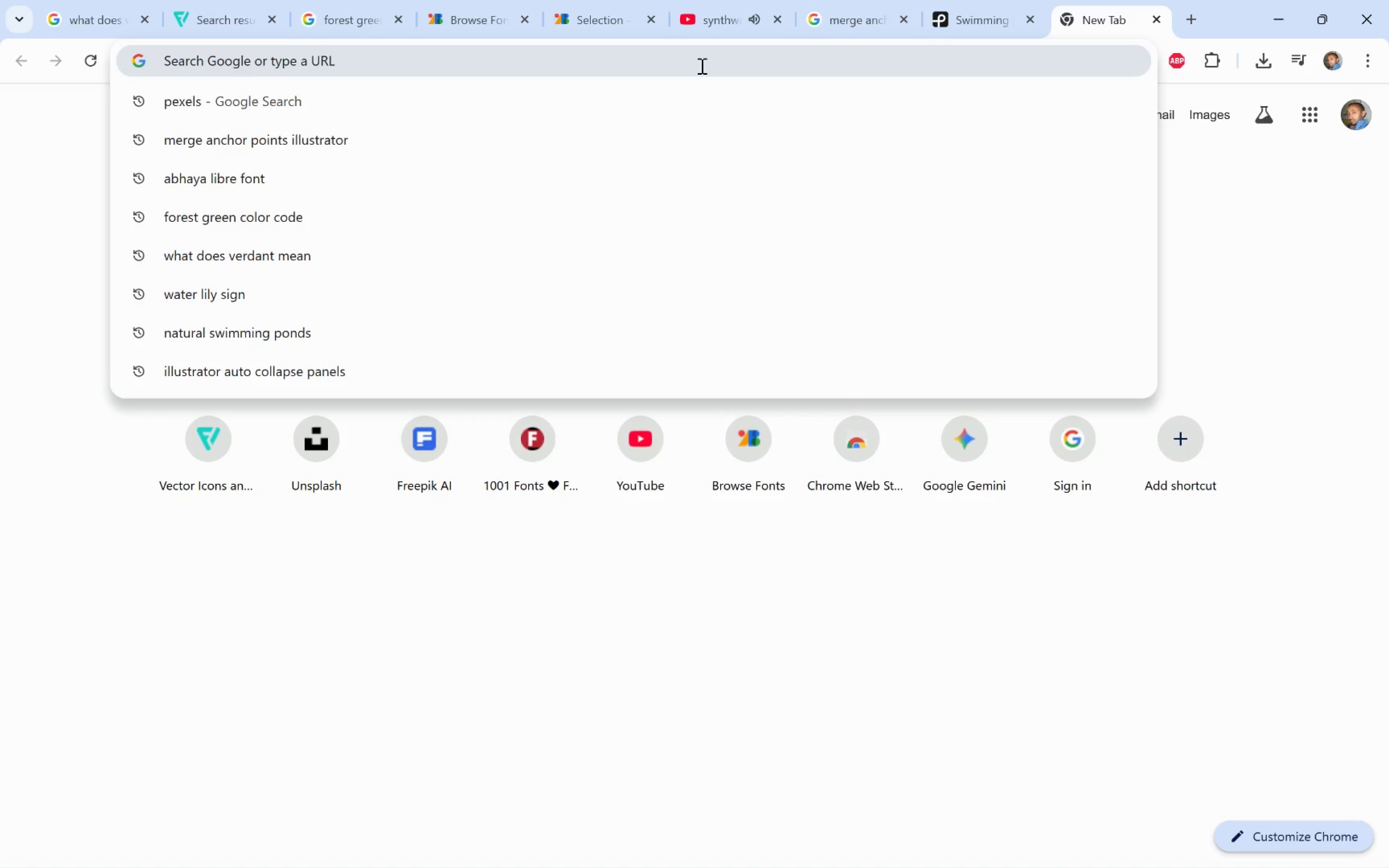 
key(S)
 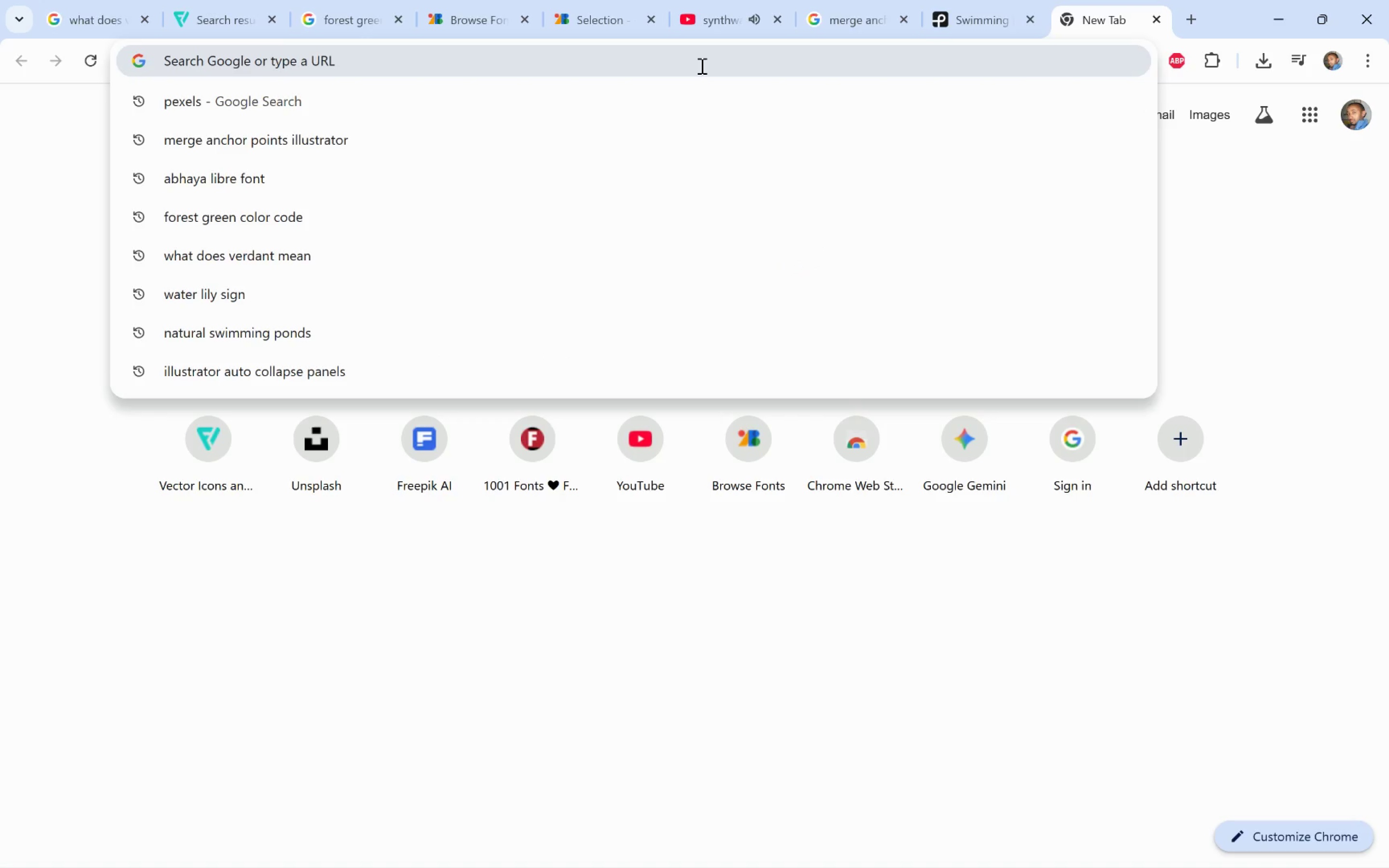 
left_click([701, 66])
 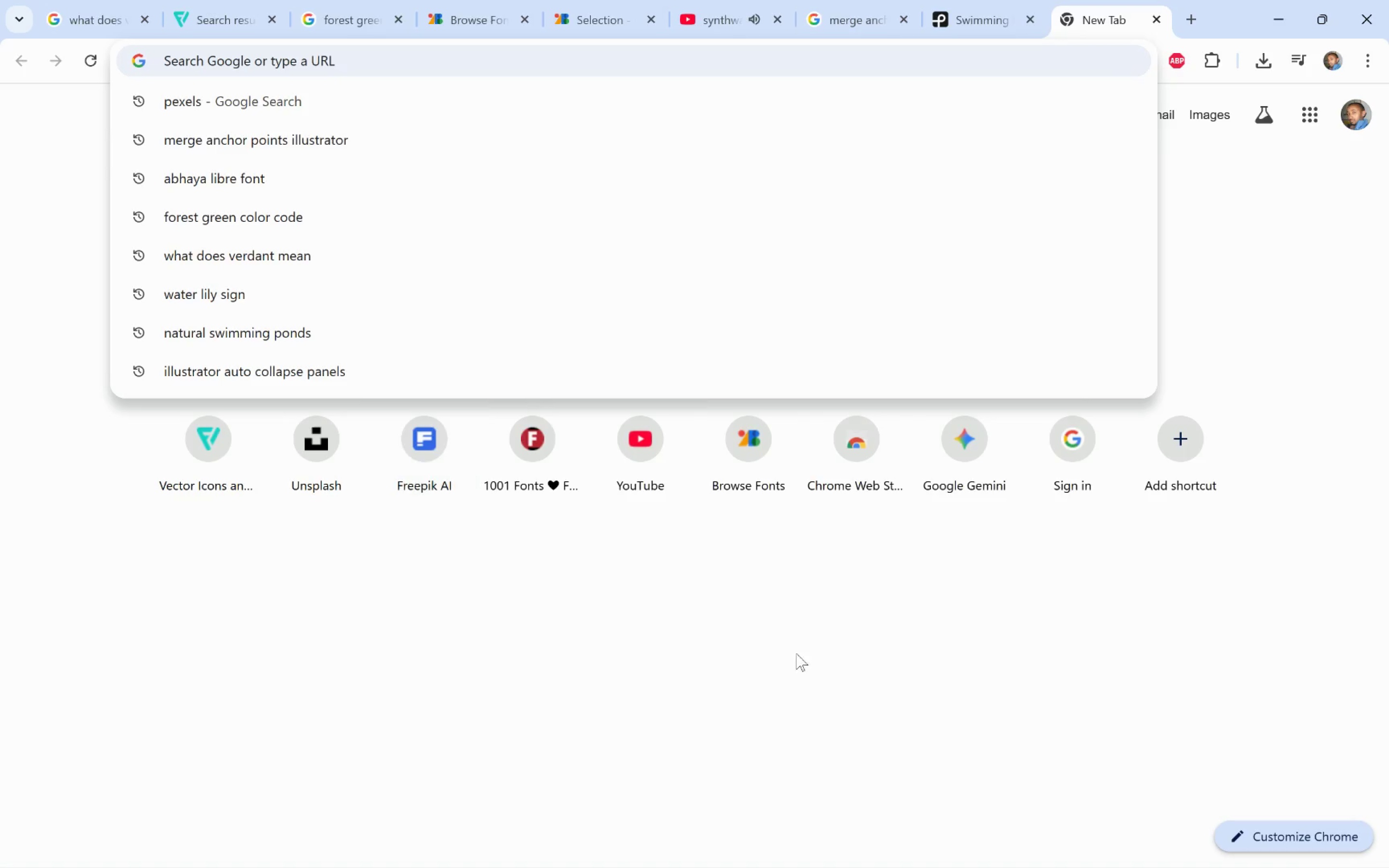 
left_click_drag(start_coordinate=[838, 664], to_coordinate=[836, 661])
 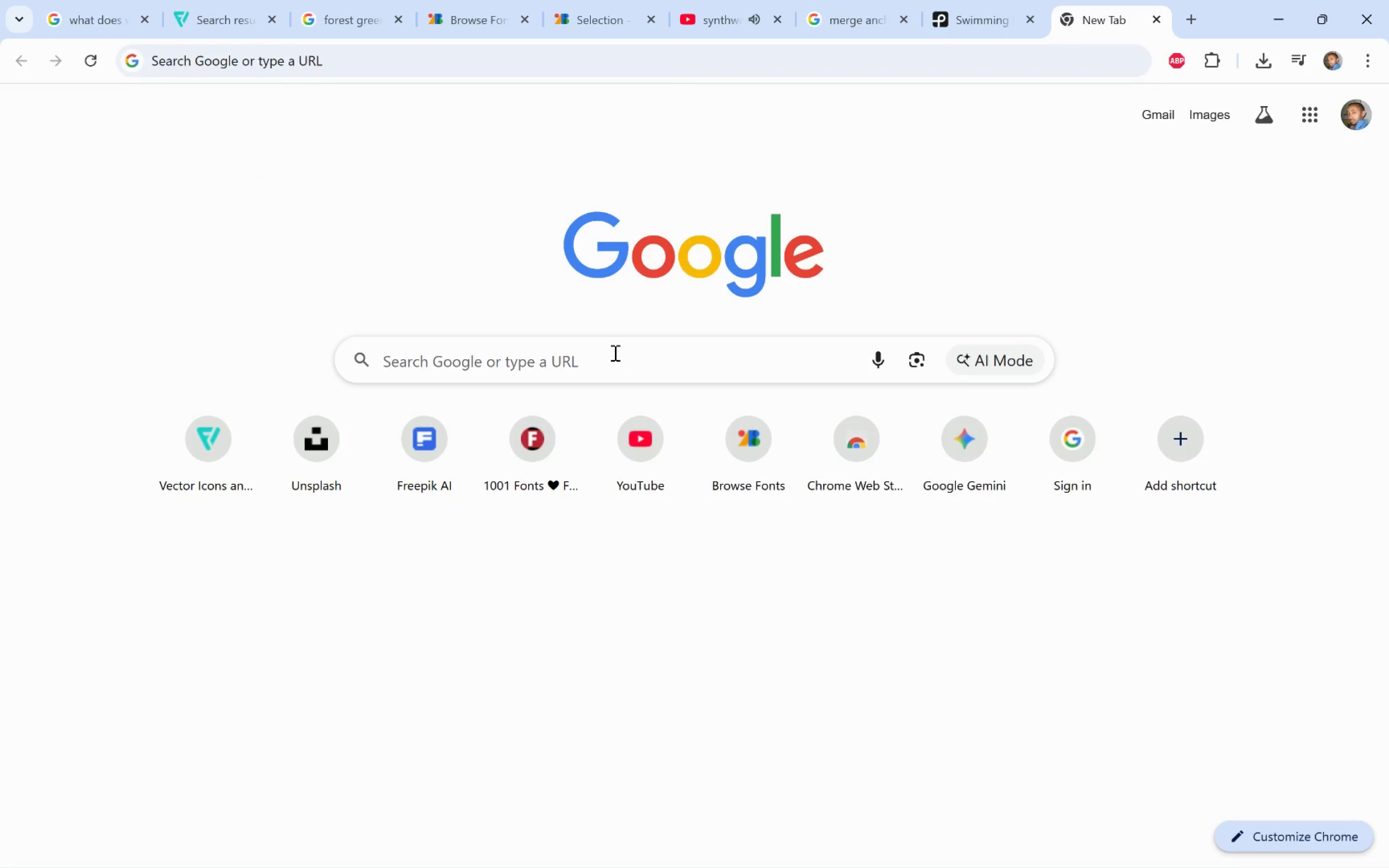 
left_click([561, 360])
 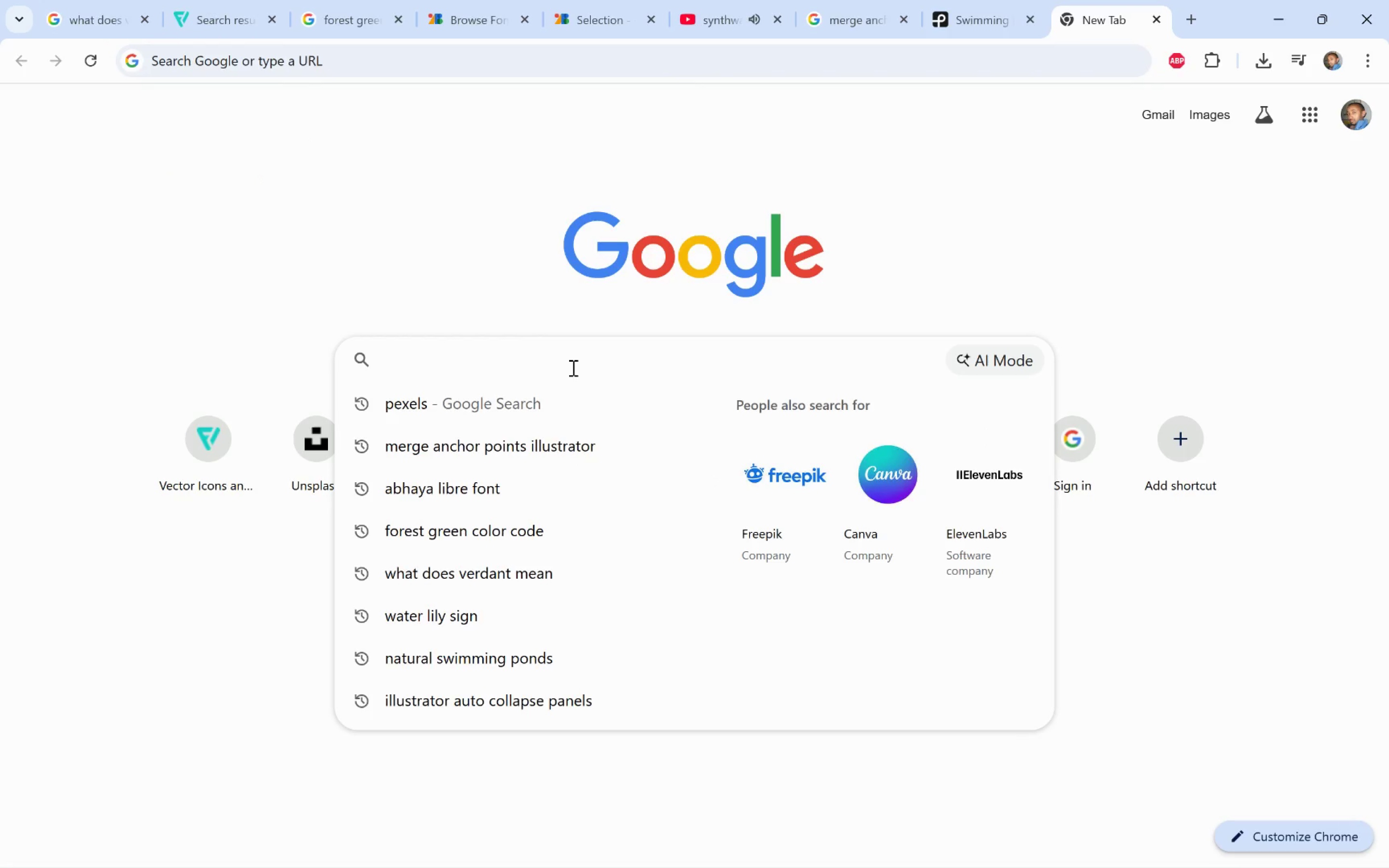 
type(swimming ponds)
 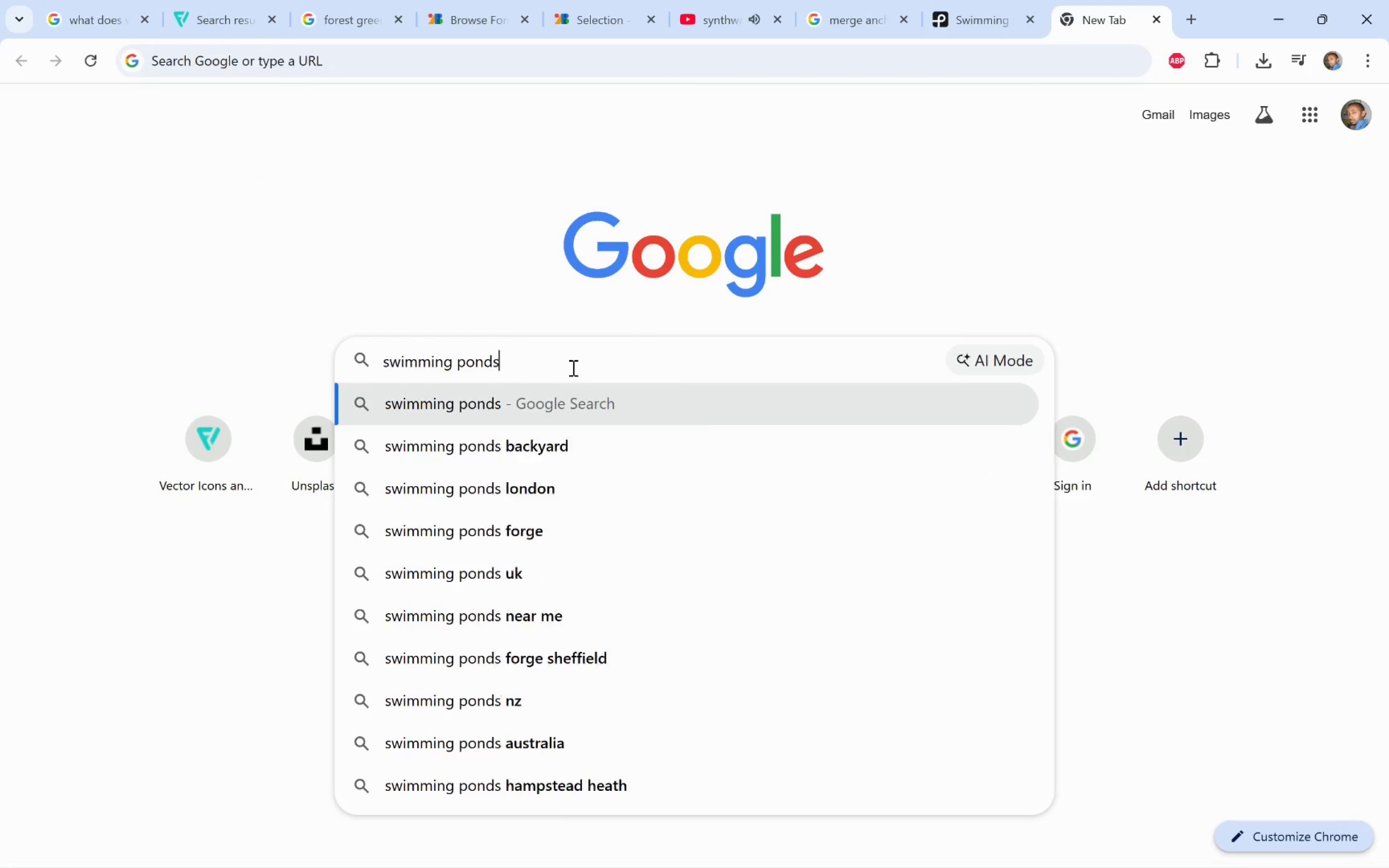 
key(Enter)
 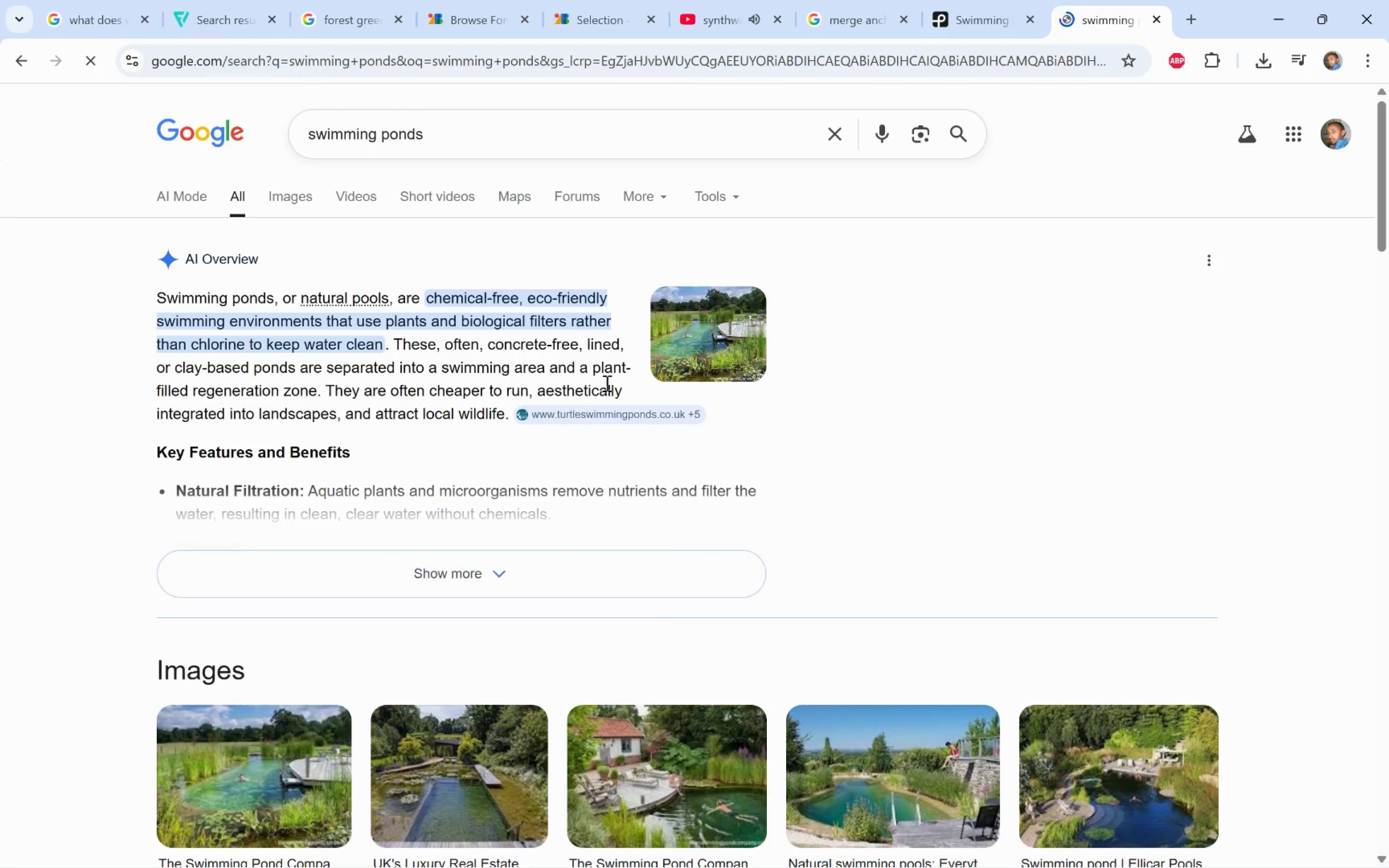 
mouse_move([319, 218])
 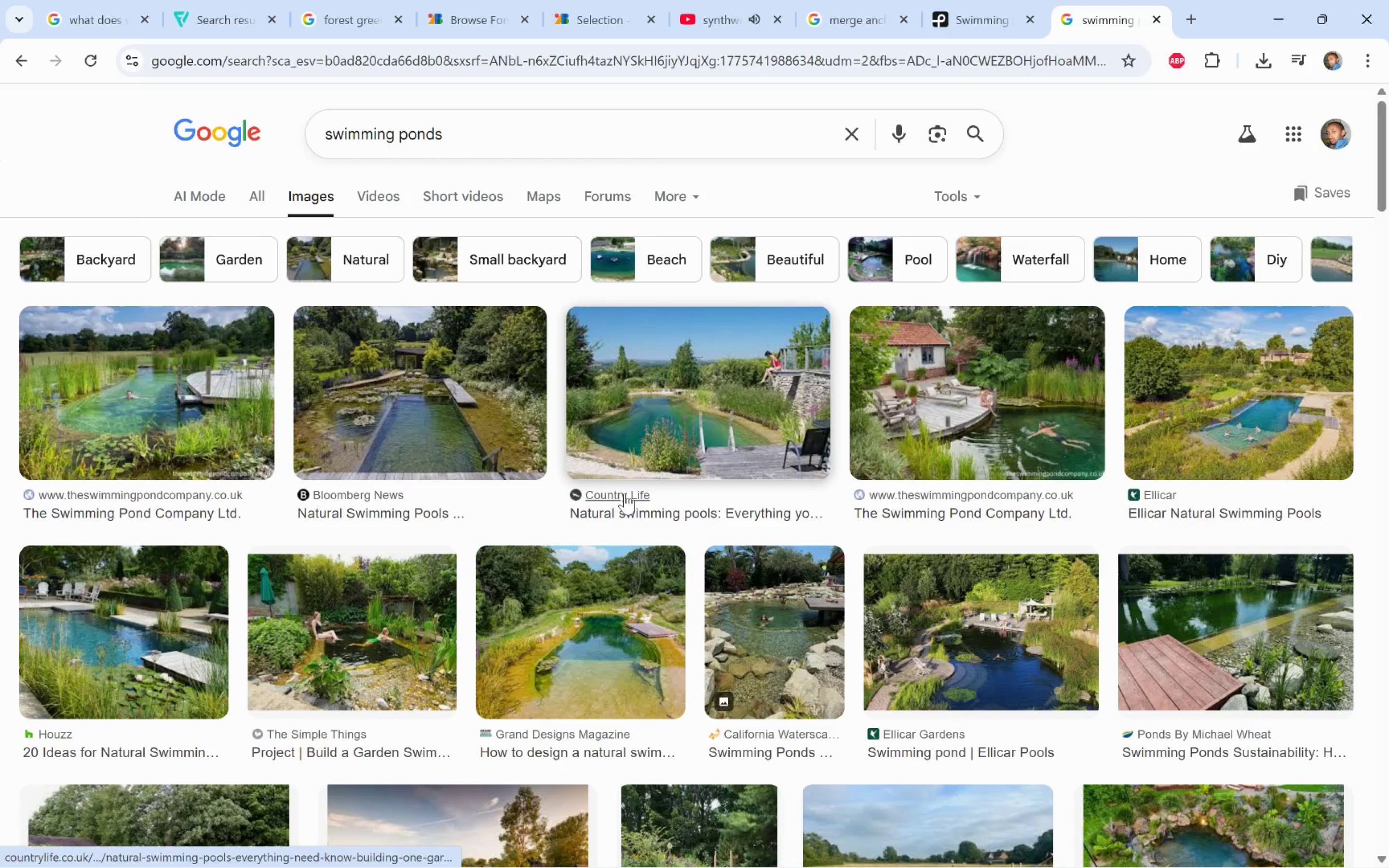 
left_click([636, 413])
 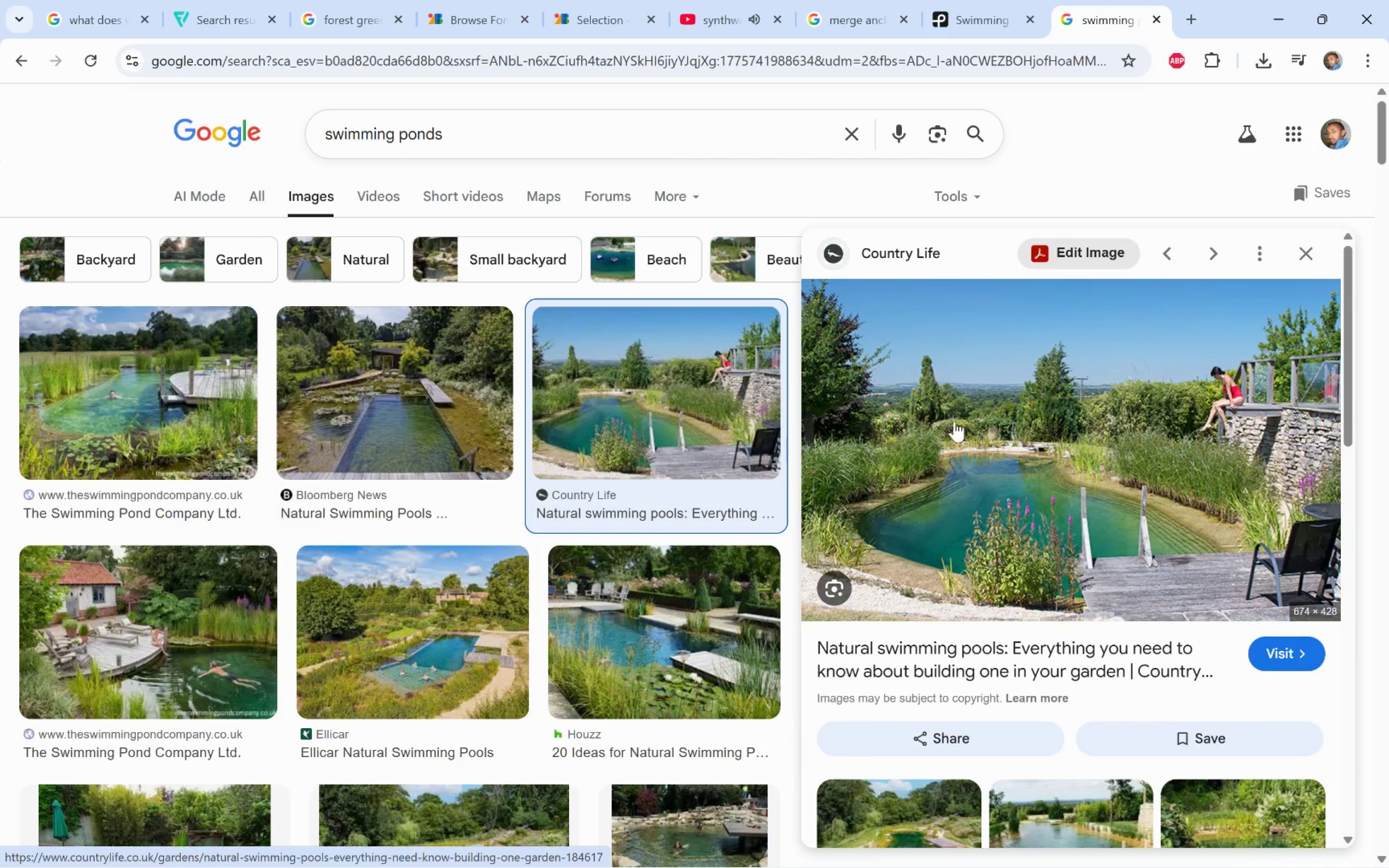 
left_click([962, 193])
 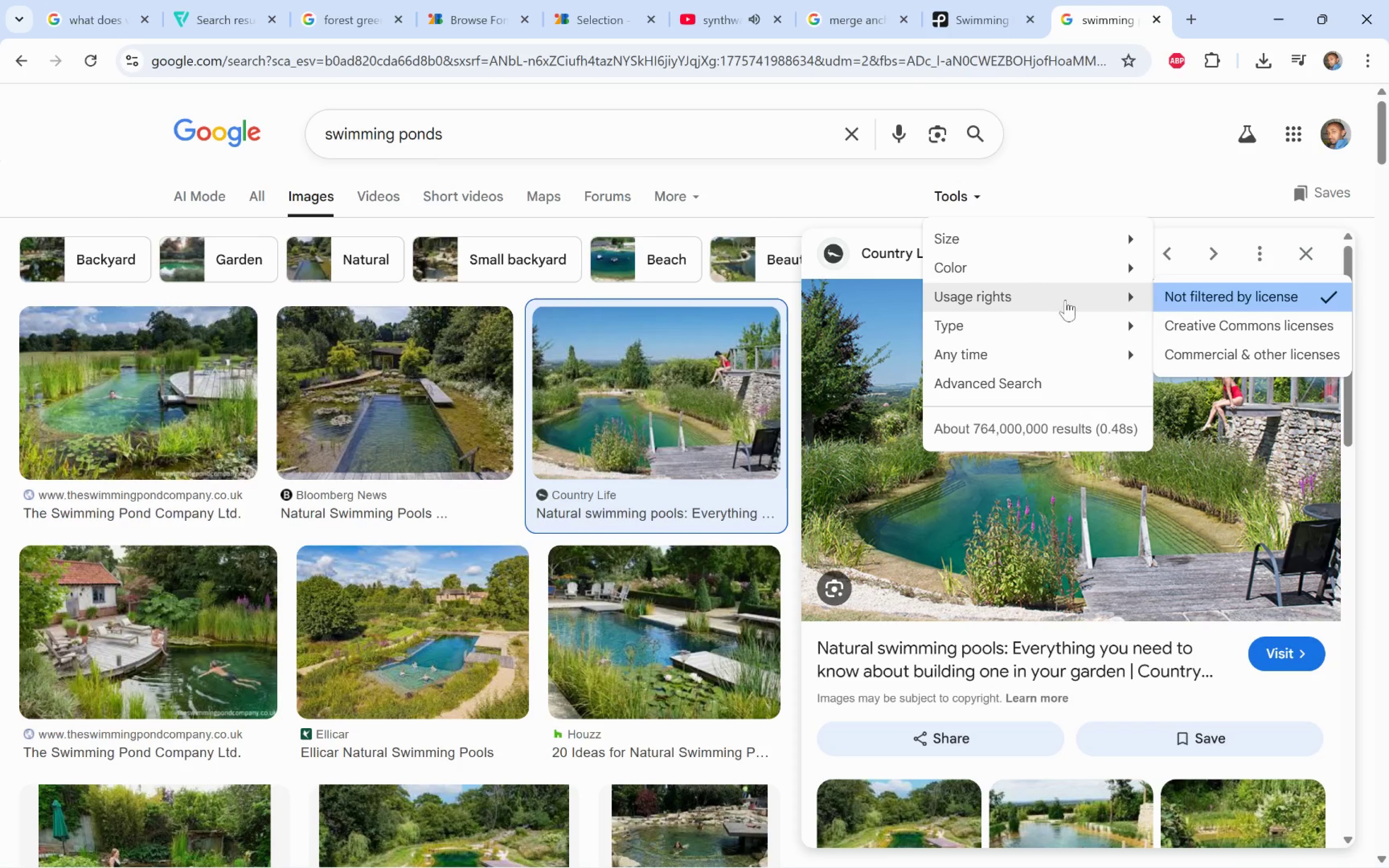 
left_click([1285, 331])
 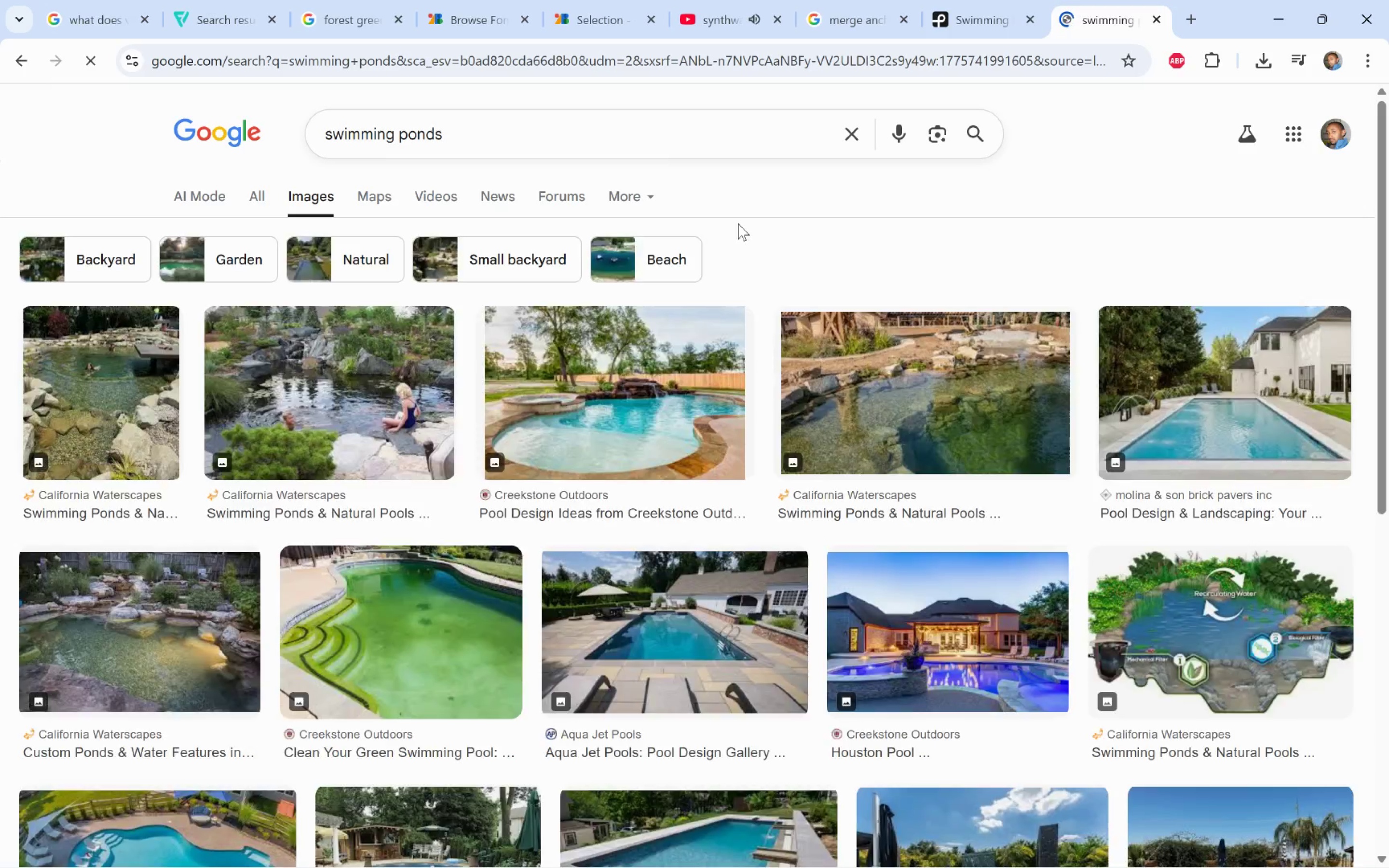 
mouse_move([698, 229])
 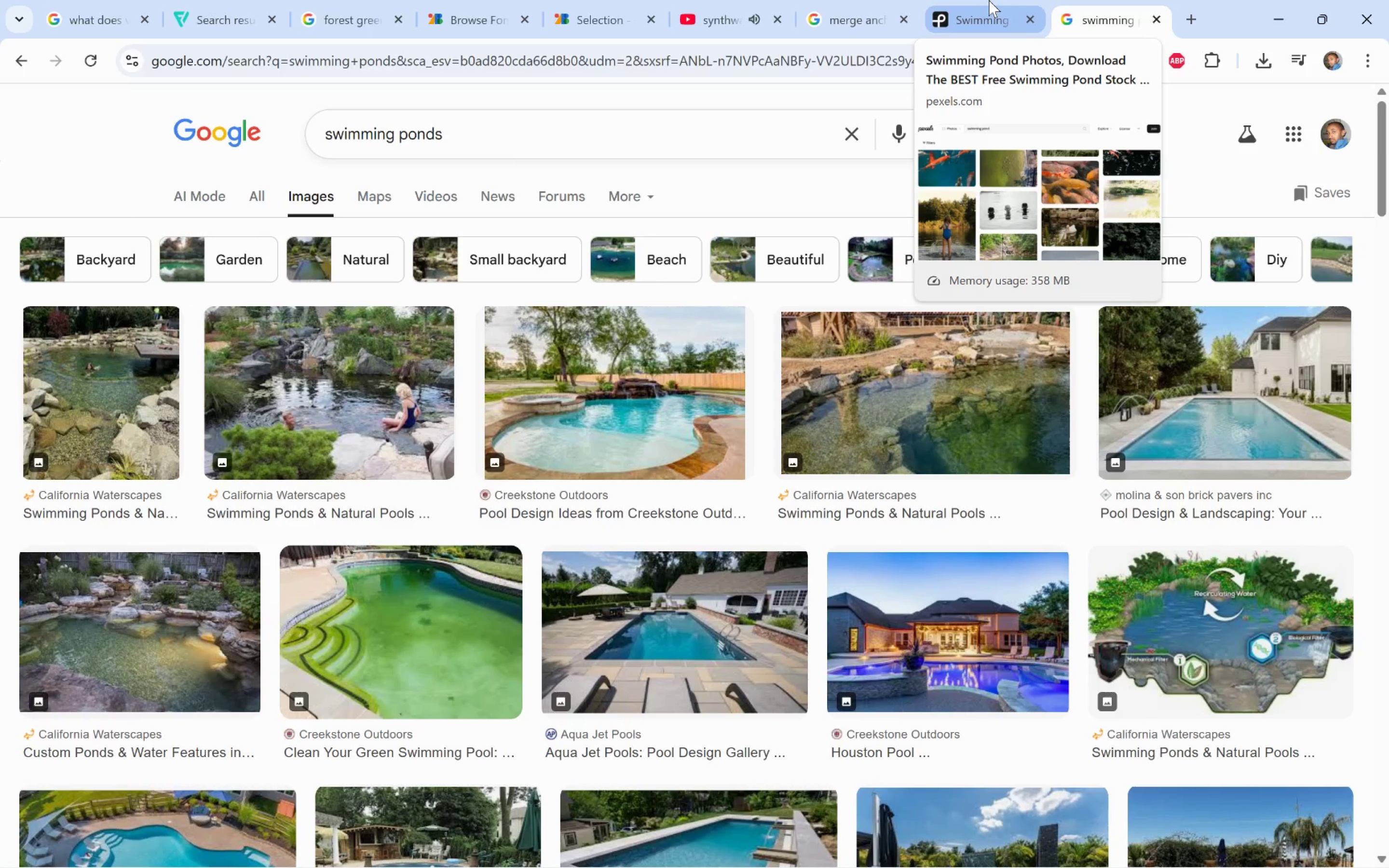 
left_click([989, 0])
 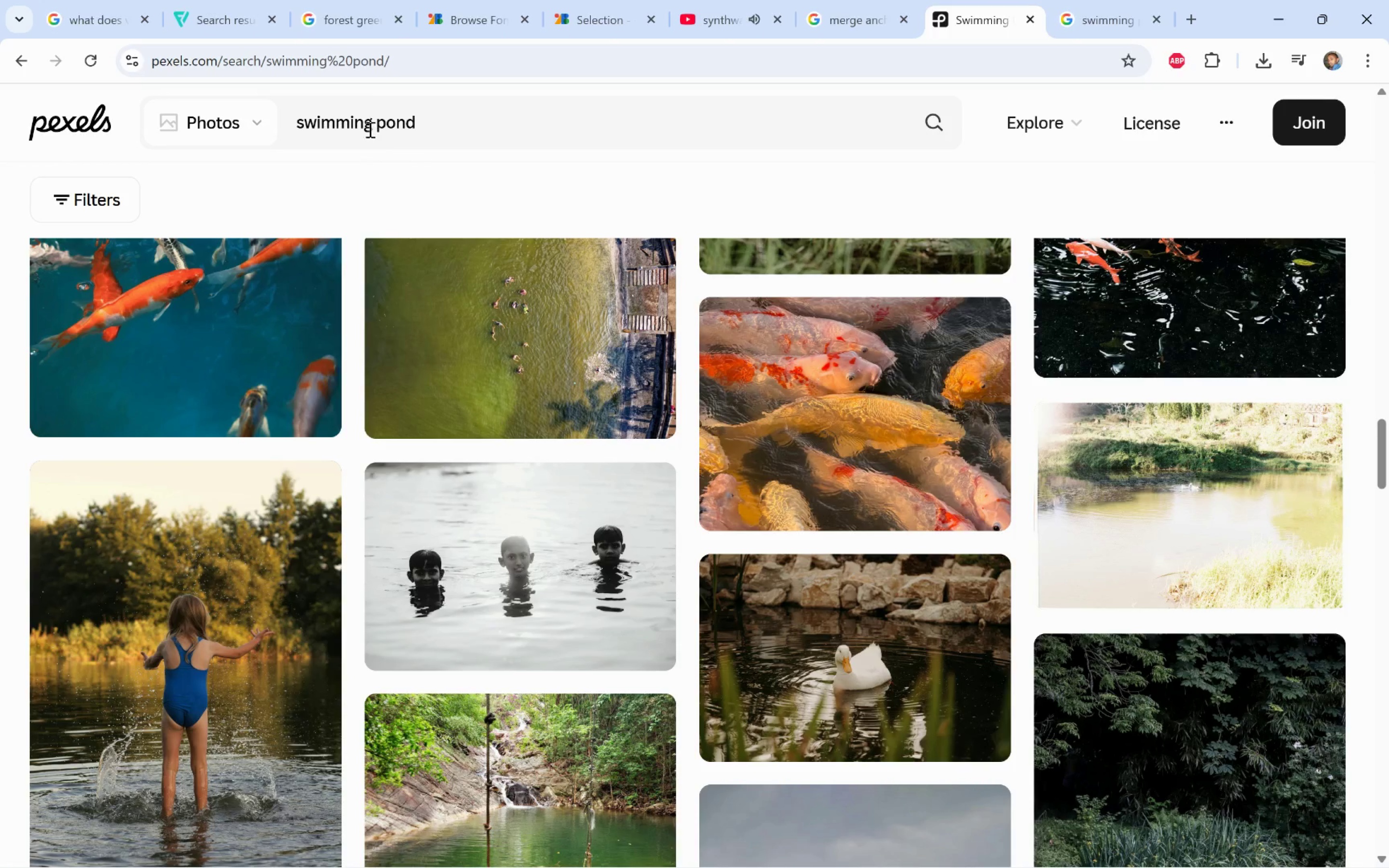 
left_click_drag(start_coordinate=[368, 126], to_coordinate=[257, 122])
 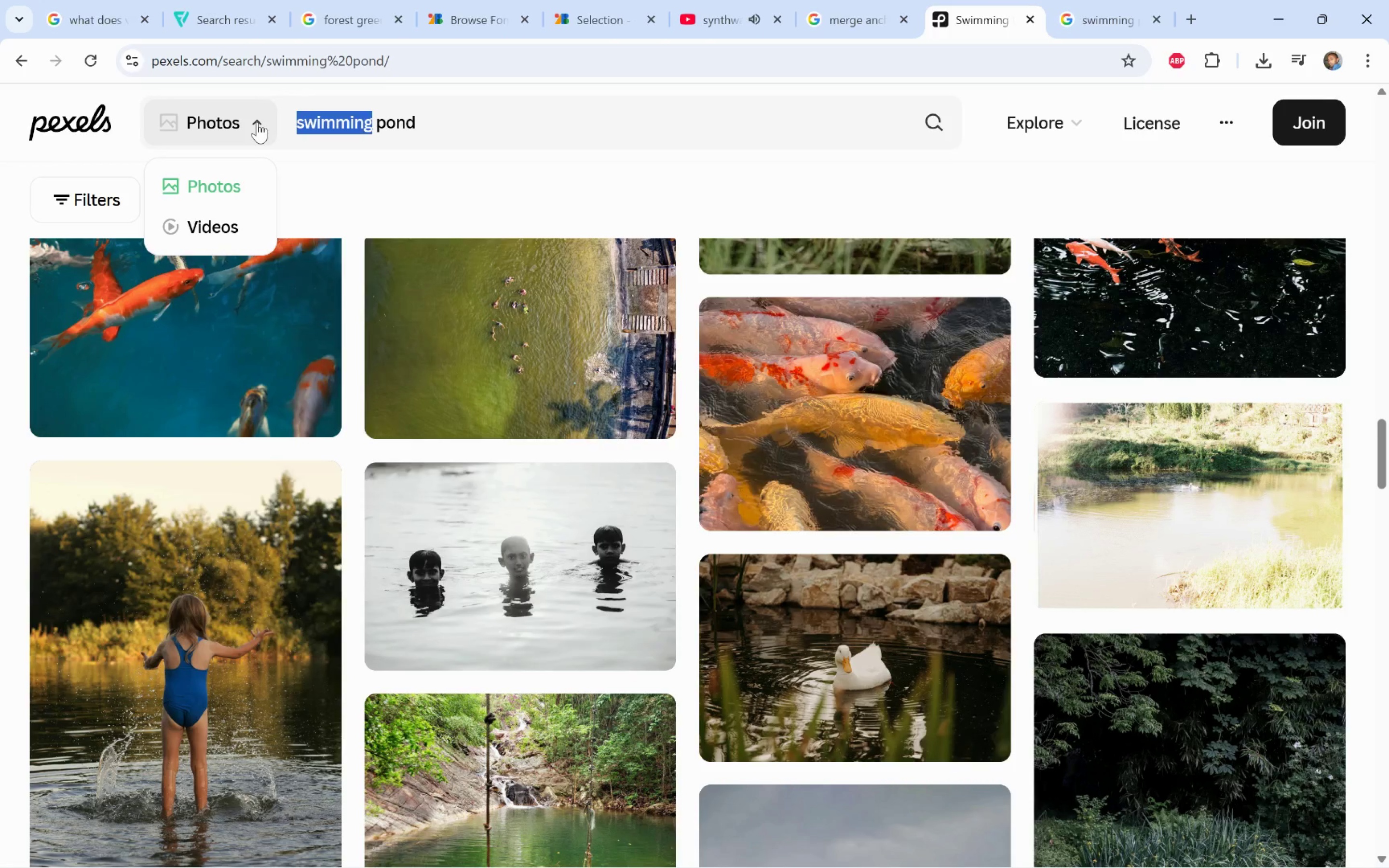 
type(custom)
 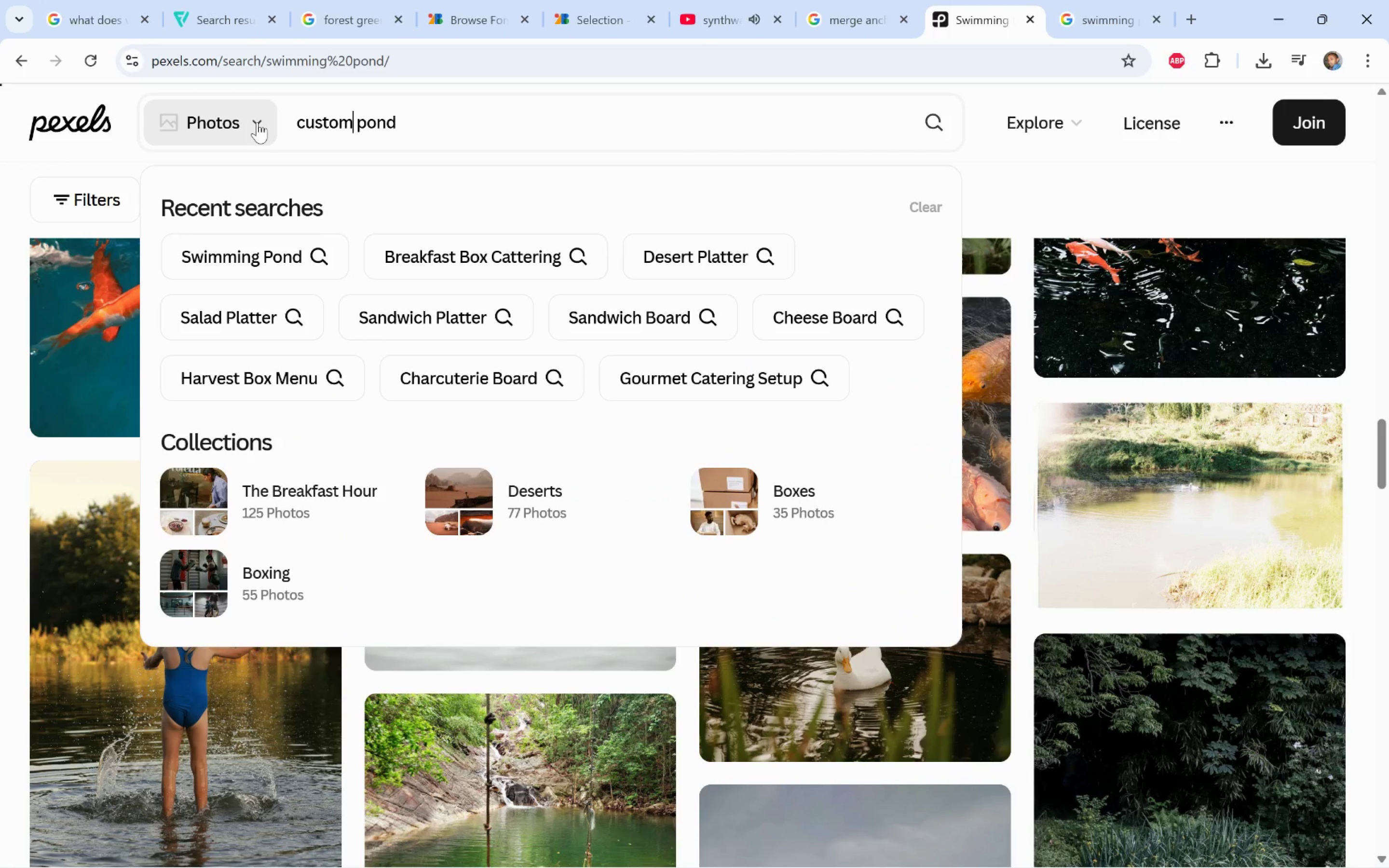 
key(Enter)
 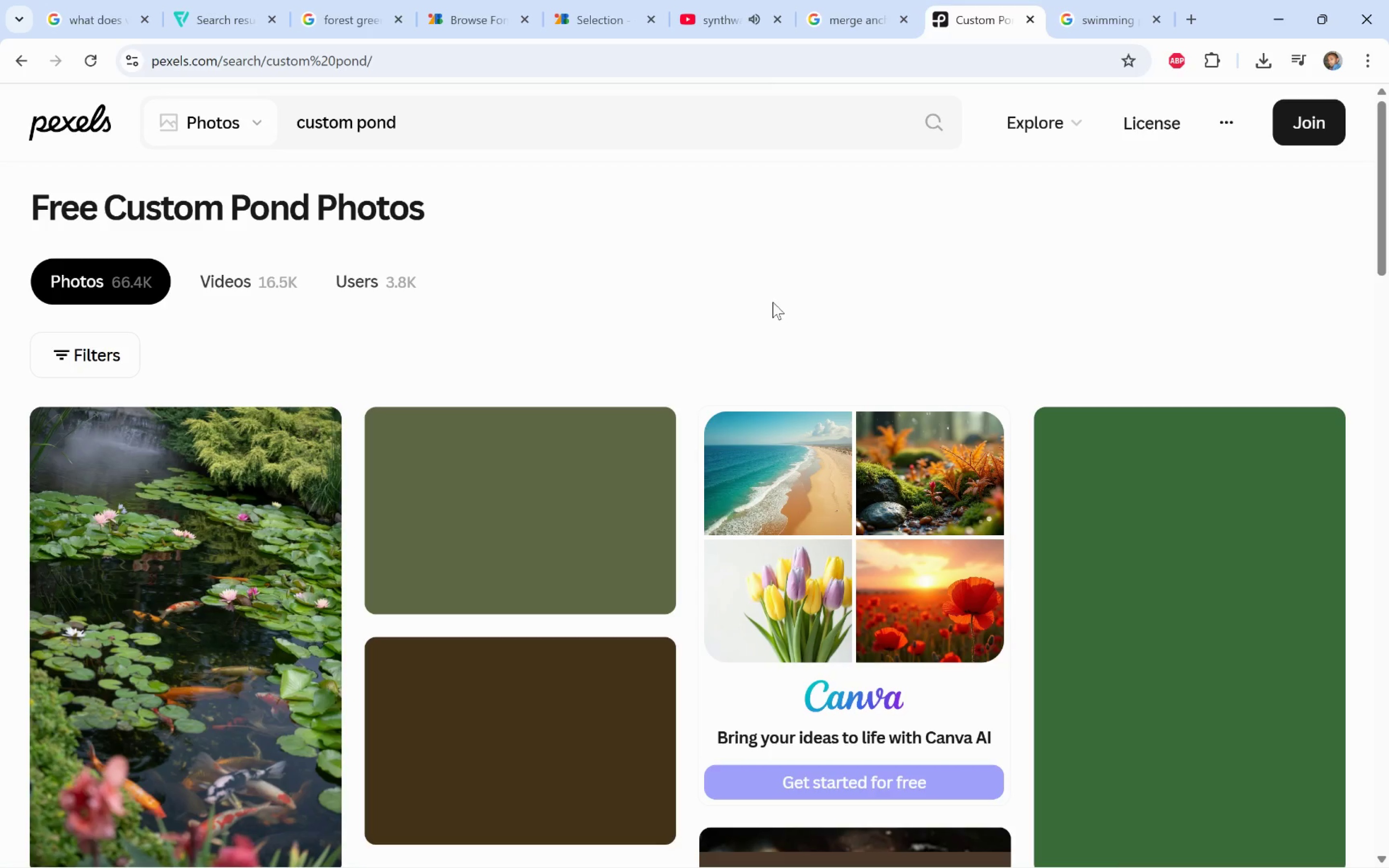 
scroll: coordinate [461, 265], scroll_direction: down, amount: 4.0
 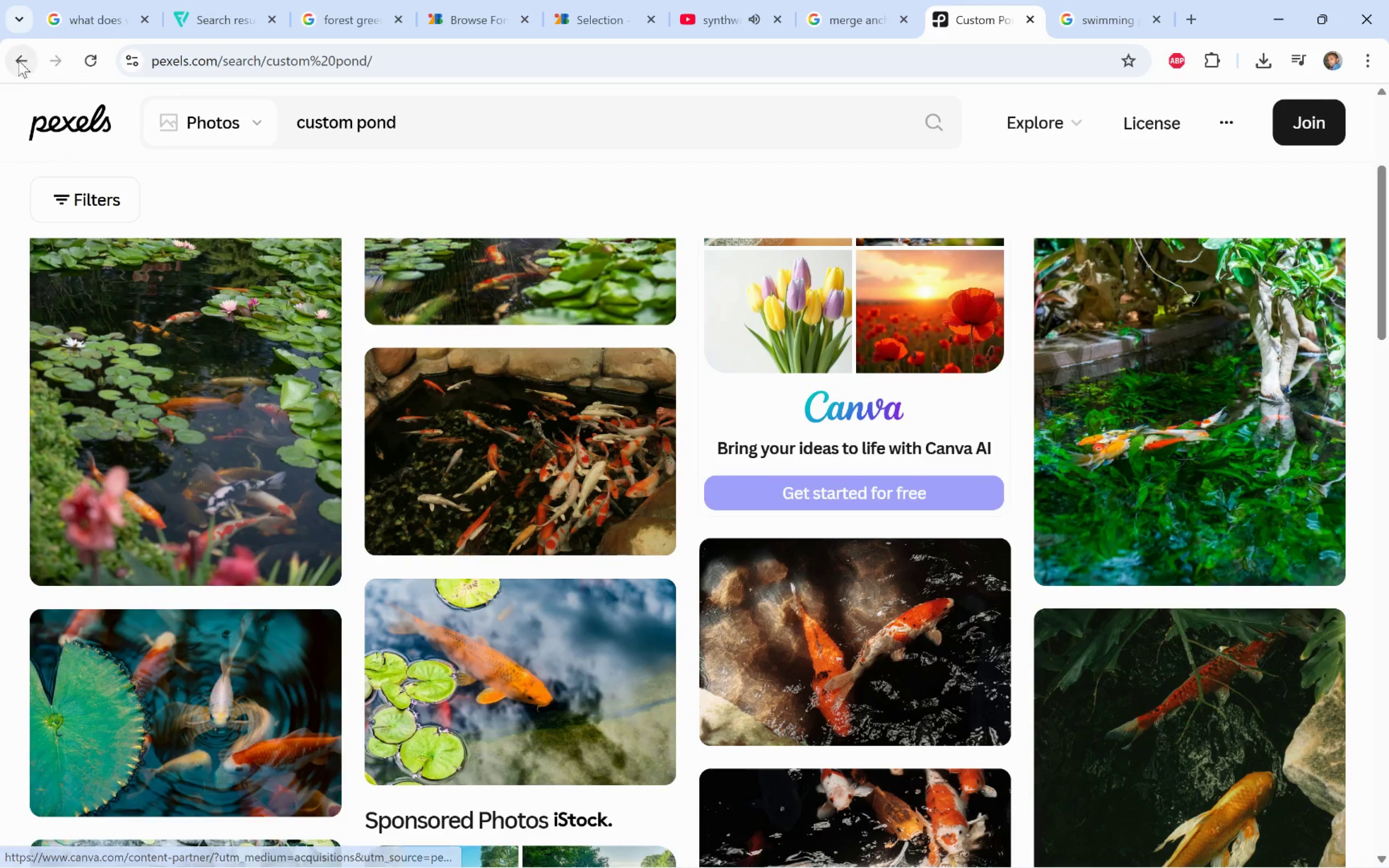 
left_click([9, 64])
 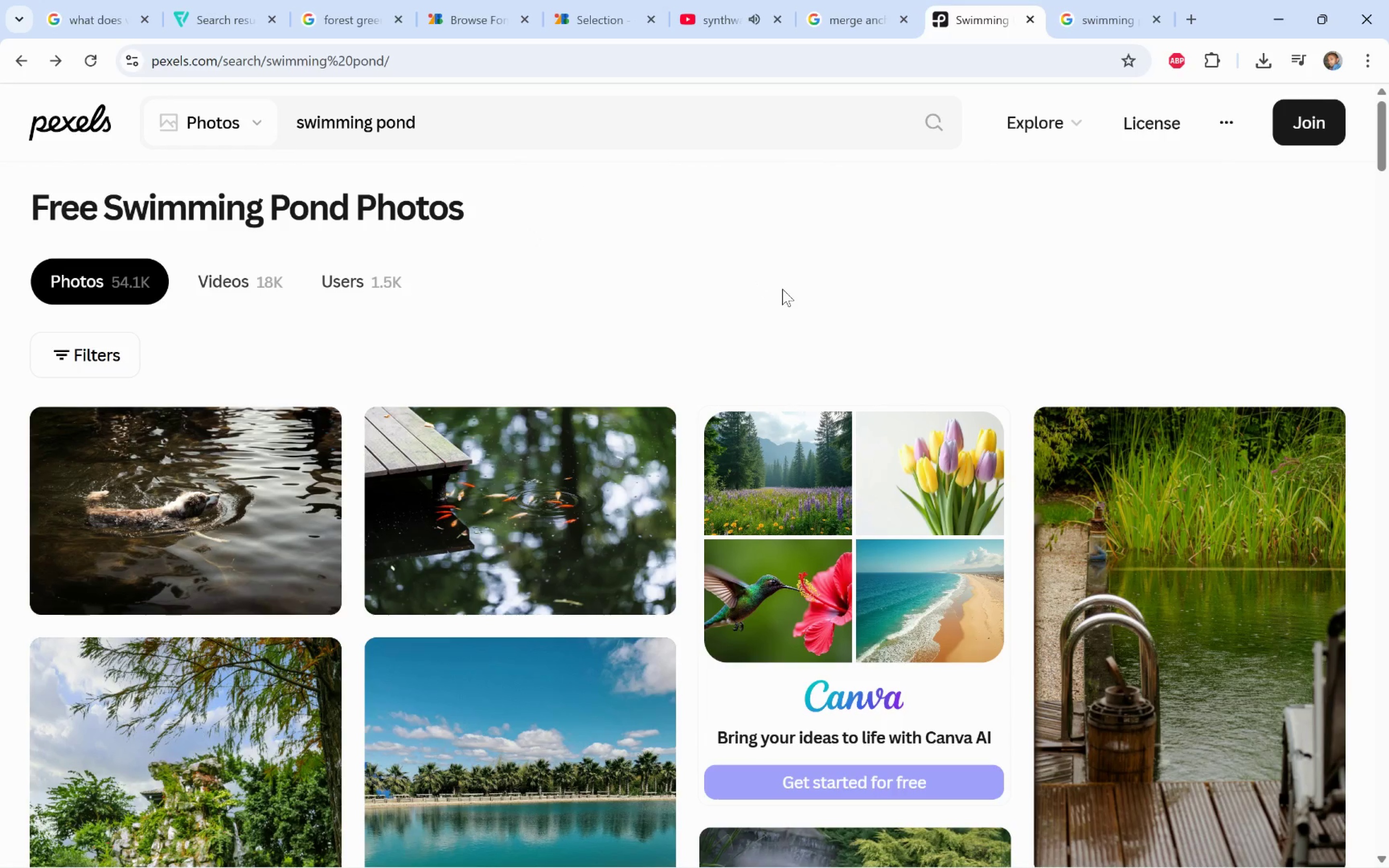 
scroll: coordinate [780, 285], scroll_direction: down, amount: 1.0
 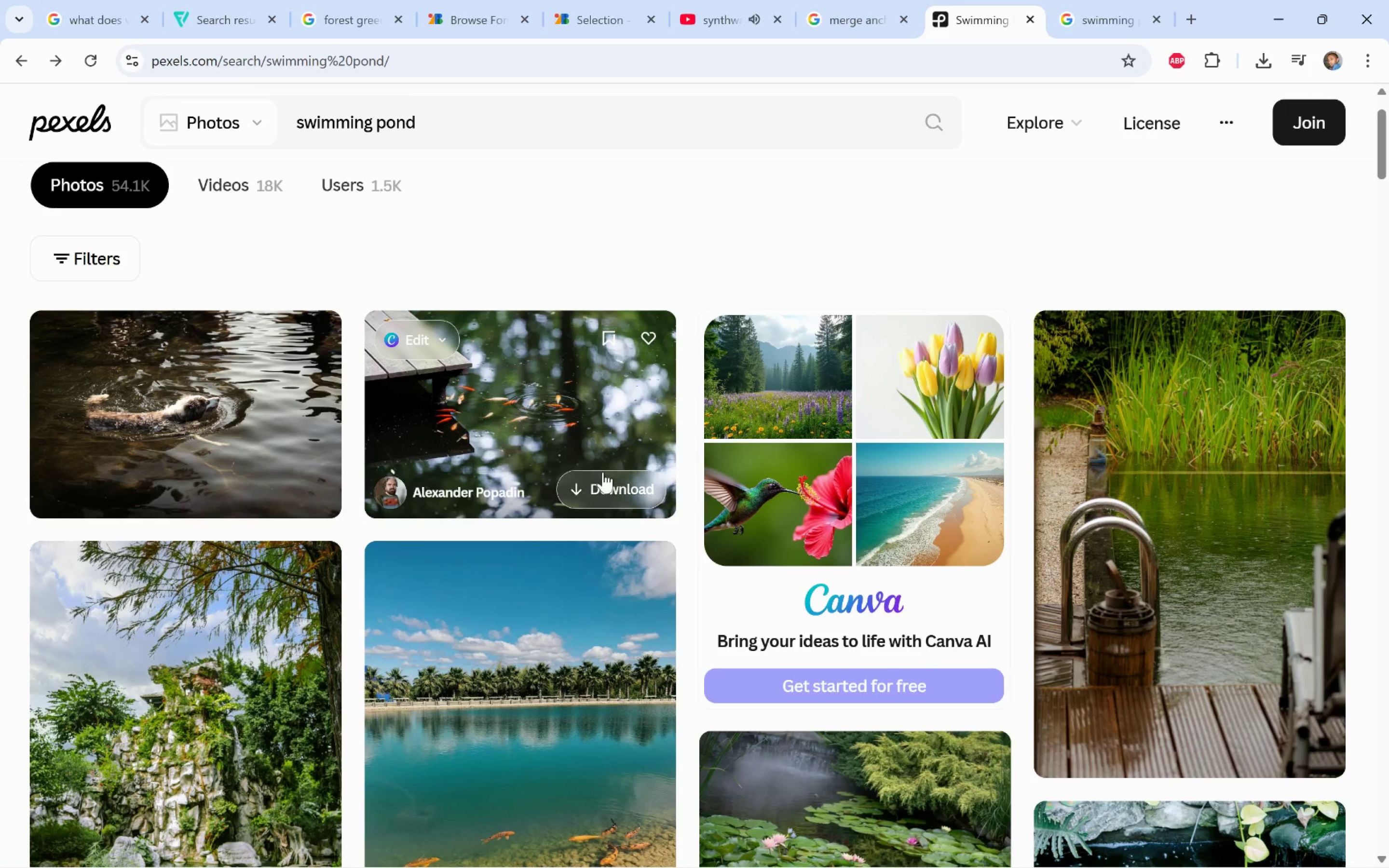 
left_click([614, 486])
 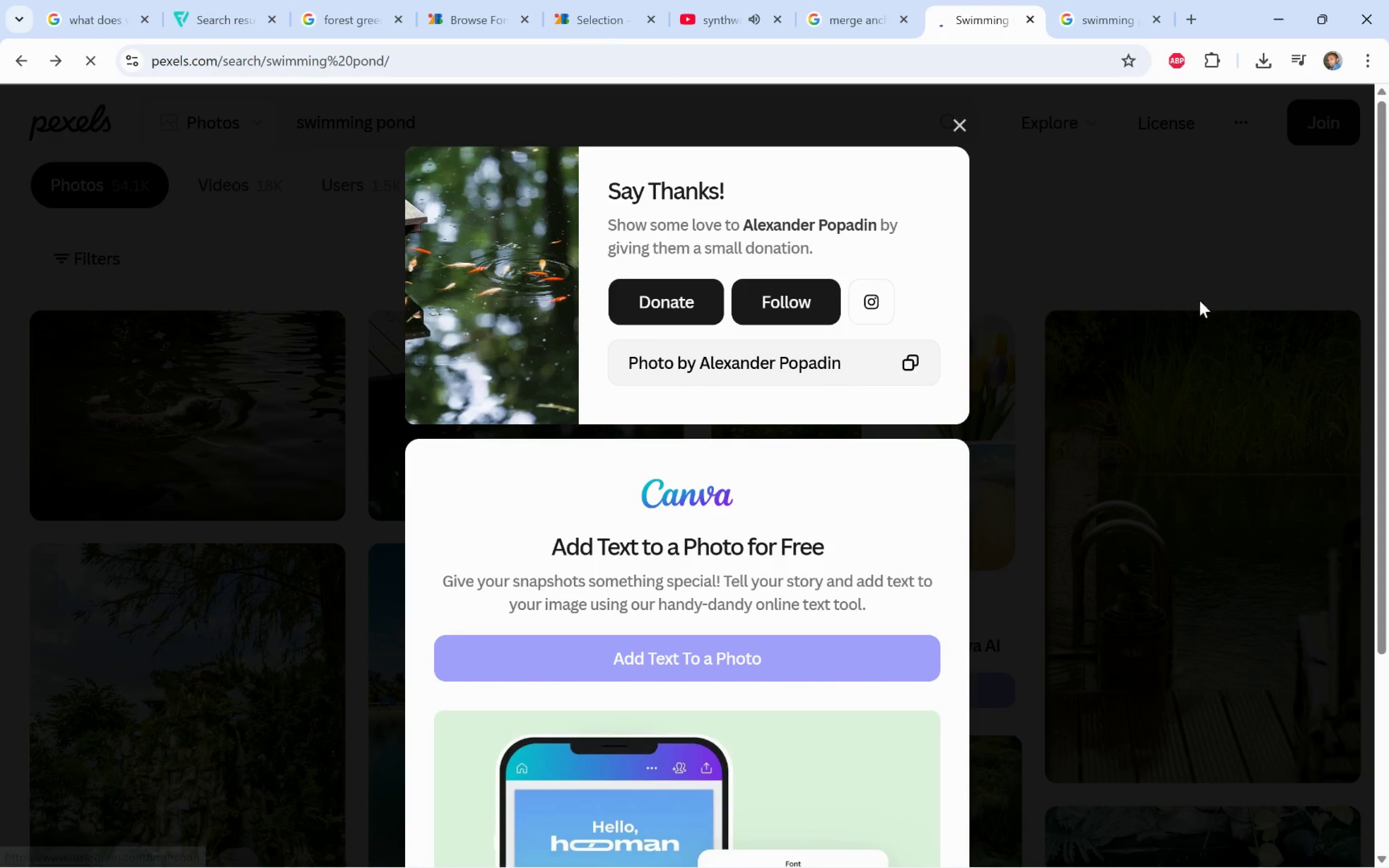 
left_click([1114, 317])
 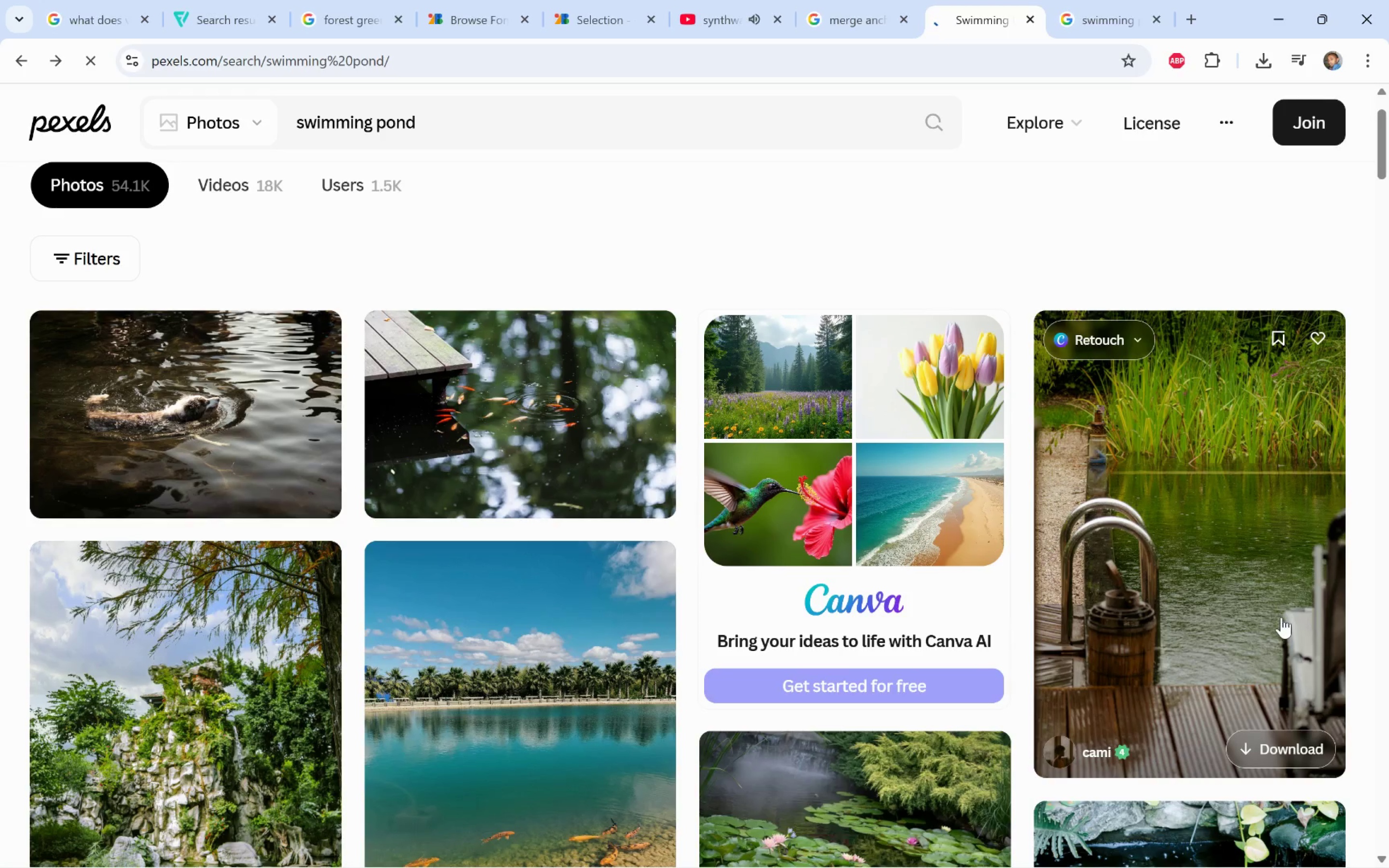 
left_click([1236, 589])
 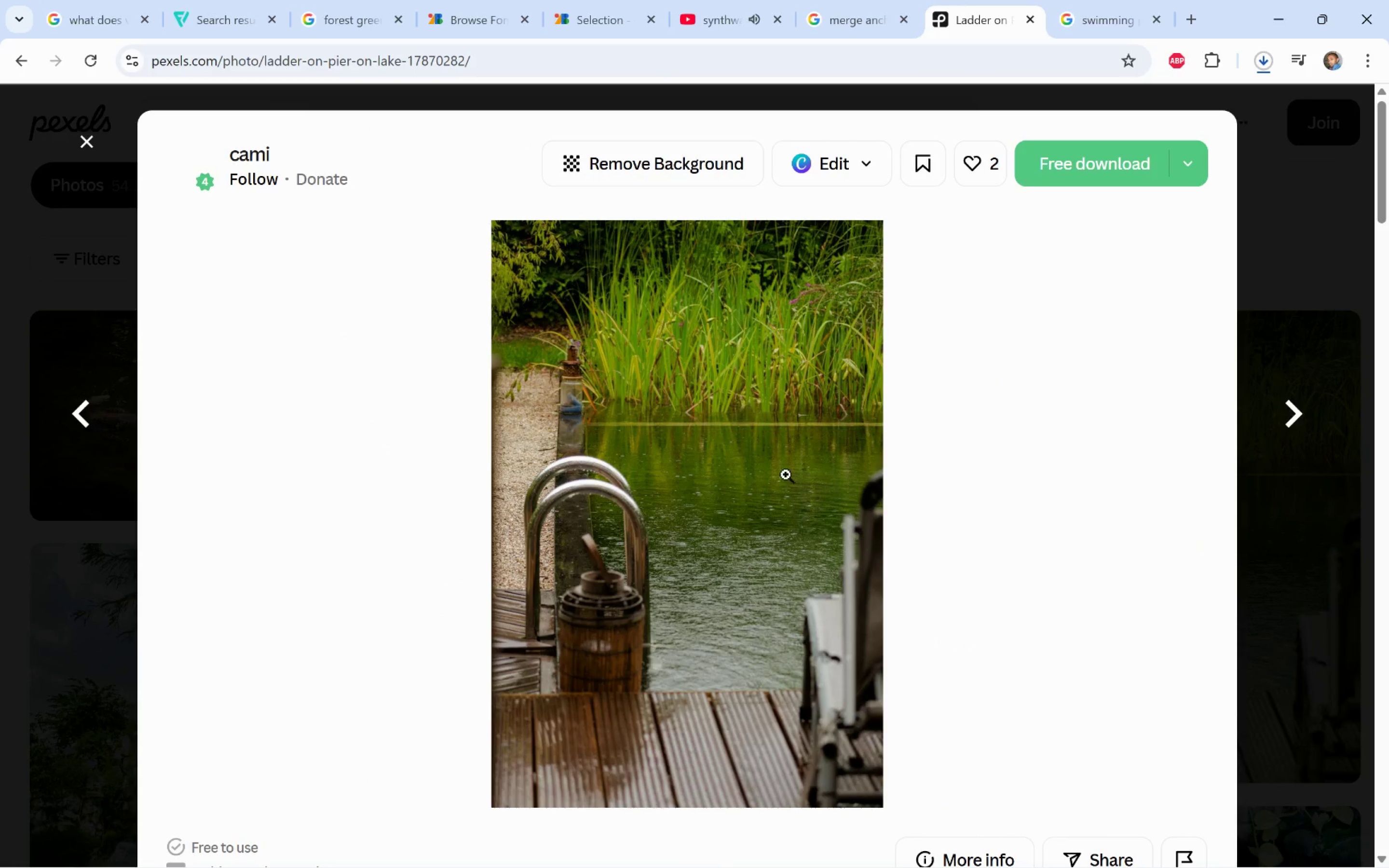 
scroll: coordinate [391, 444], scroll_direction: down, amount: 17.0
 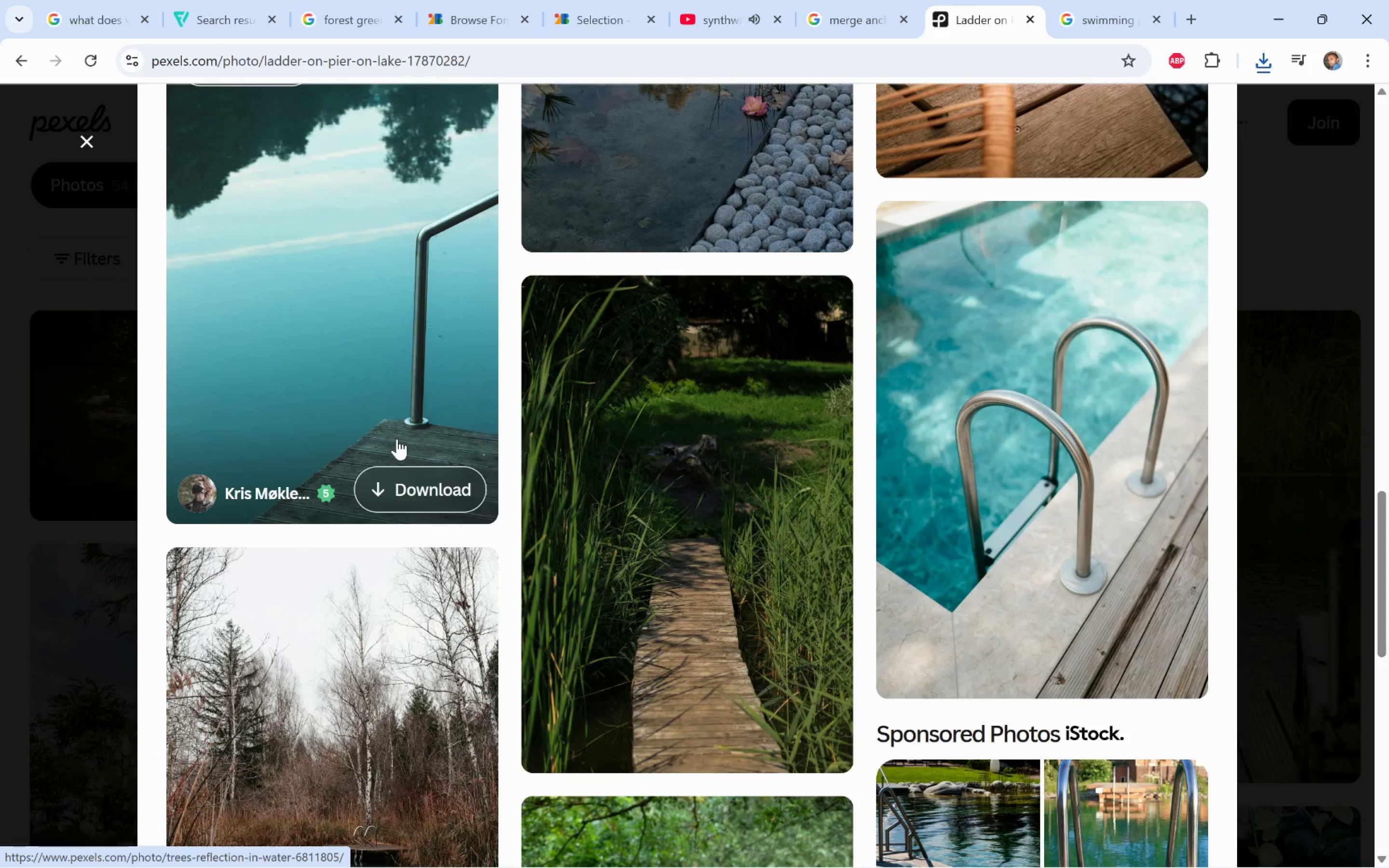 
scroll: coordinate [397, 439], scroll_direction: down, amount: 6.0
 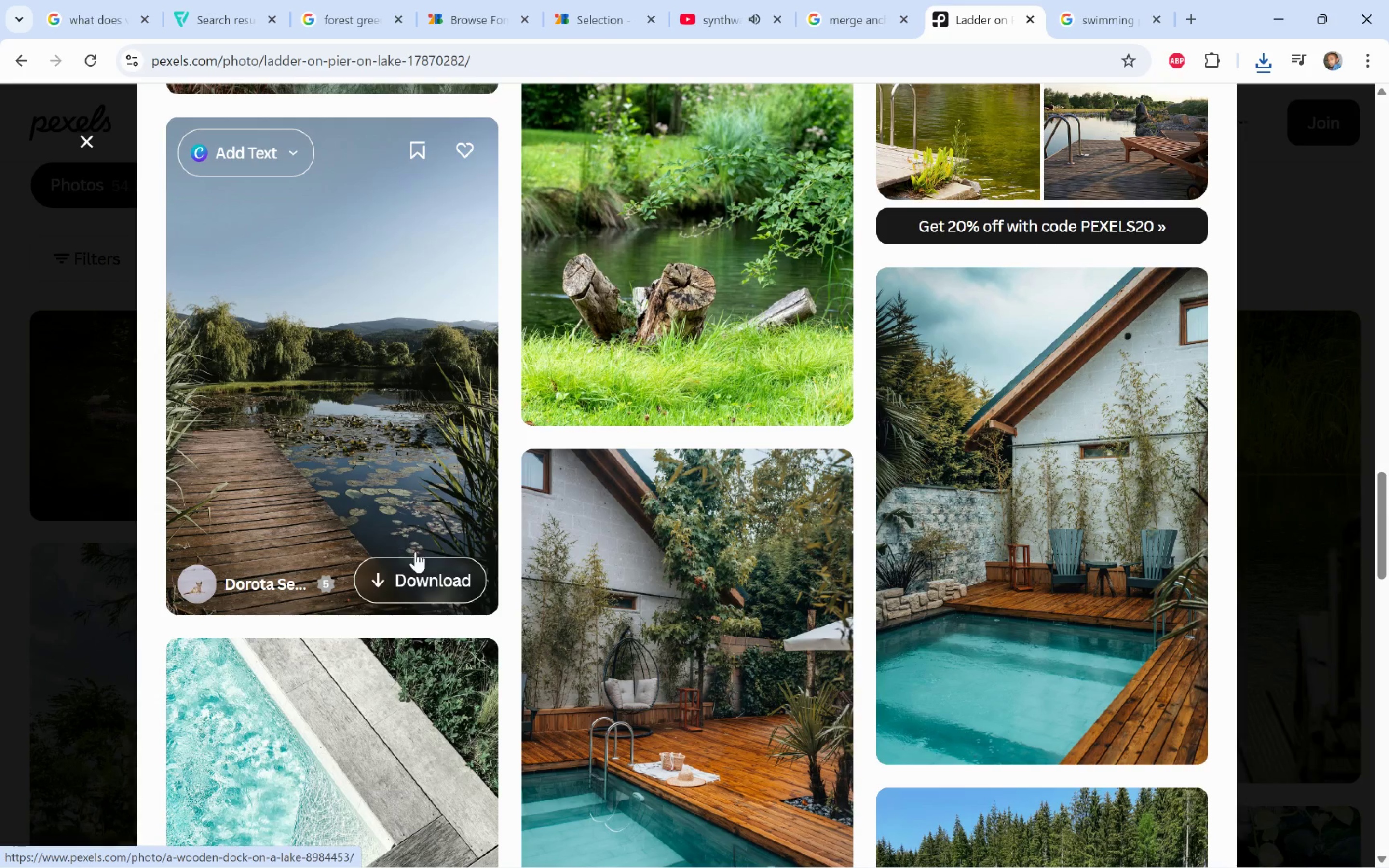 
left_click([448, 580])
 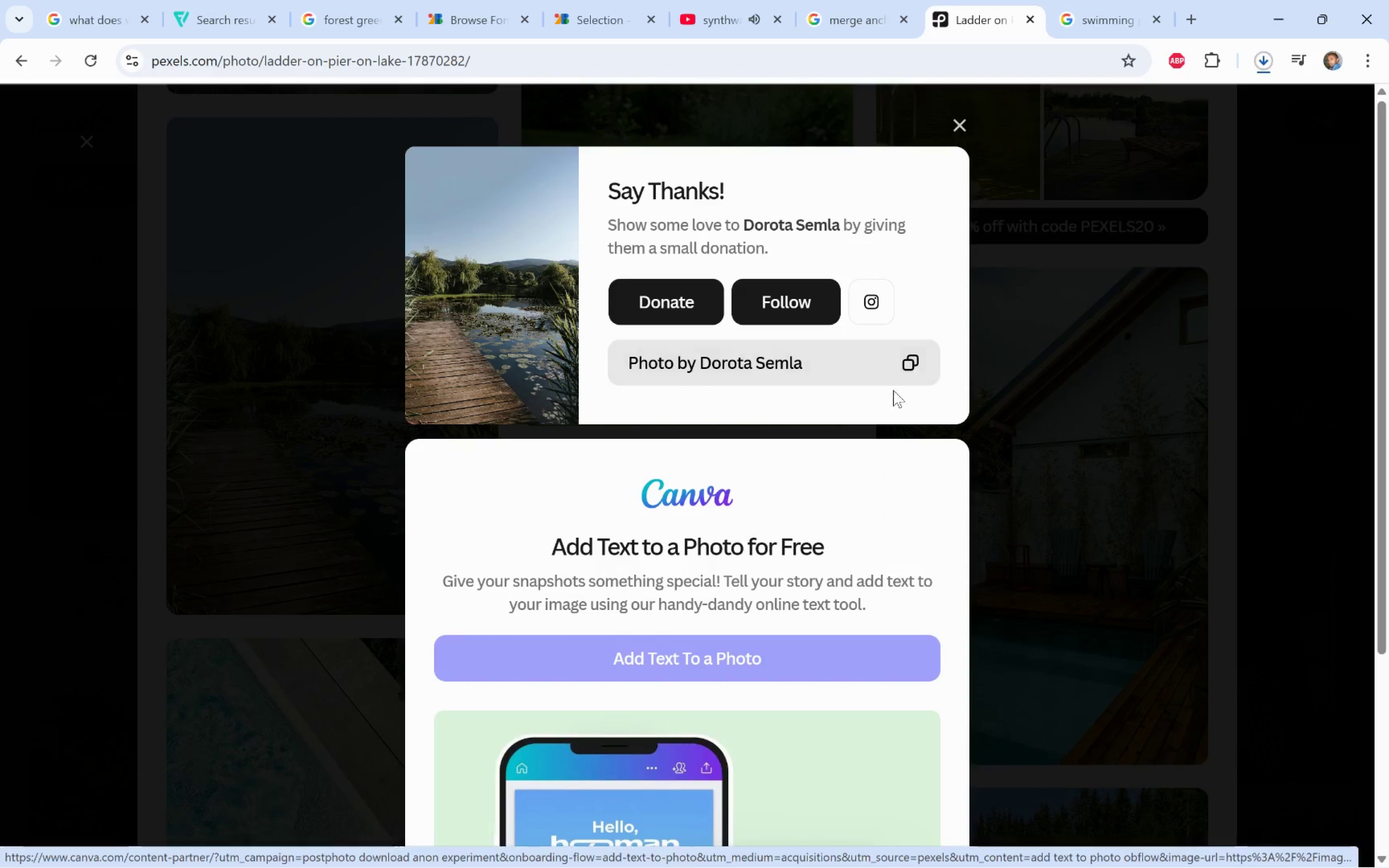 
left_click([1158, 440])
 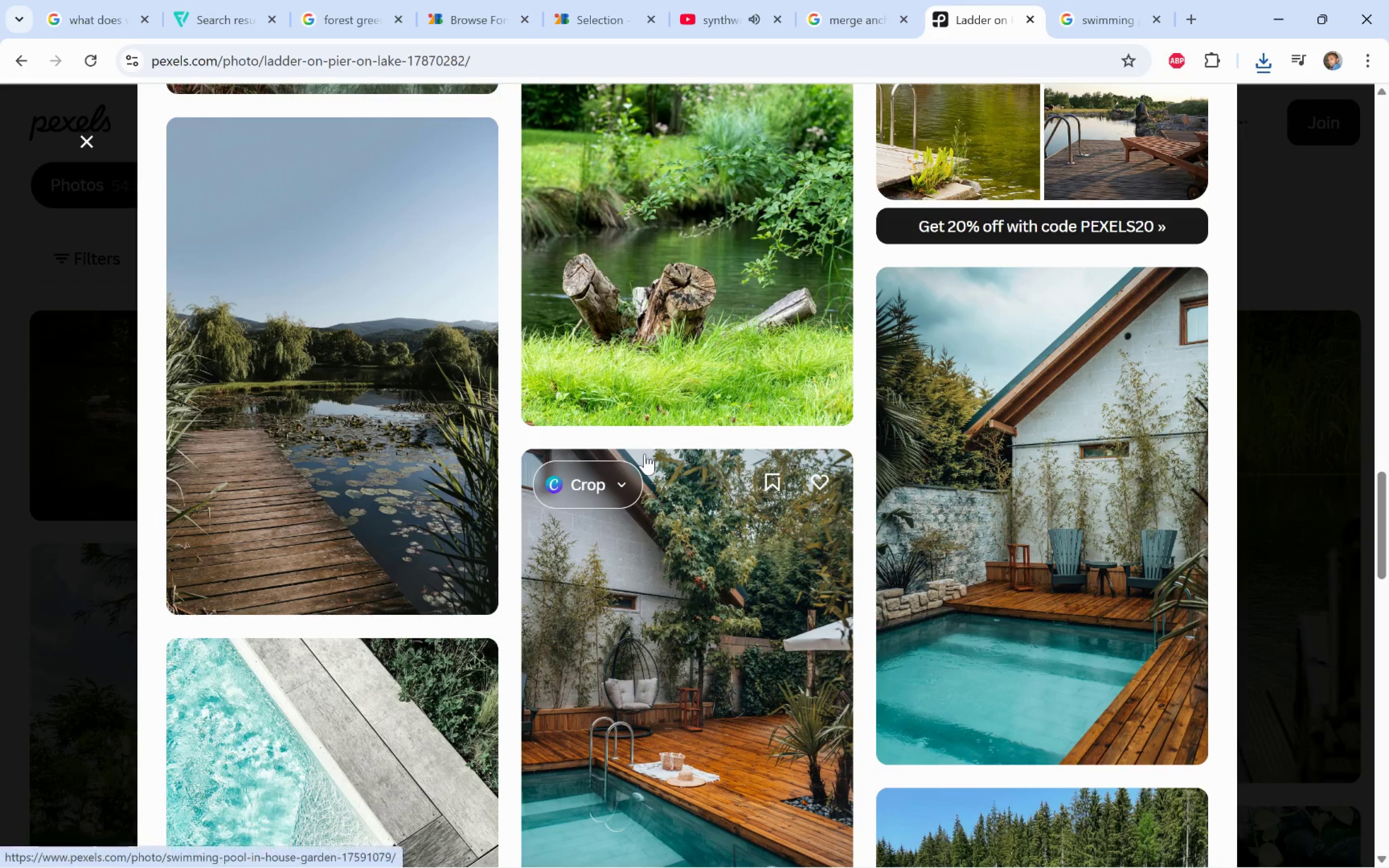 
scroll: coordinate [695, 443], scroll_direction: down, amount: 13.0
 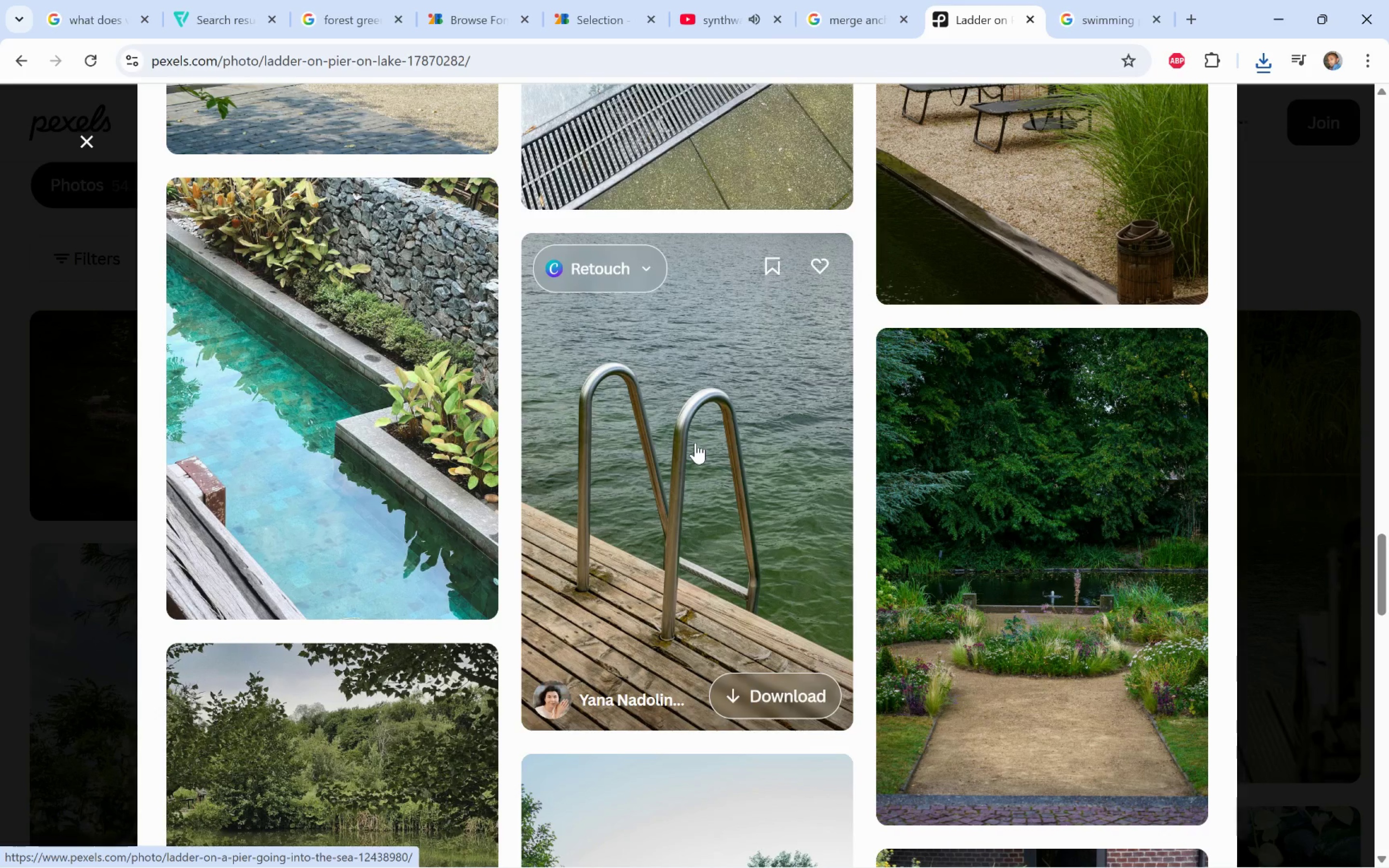 
scroll: coordinate [695, 443], scroll_direction: down, amount: 3.0
 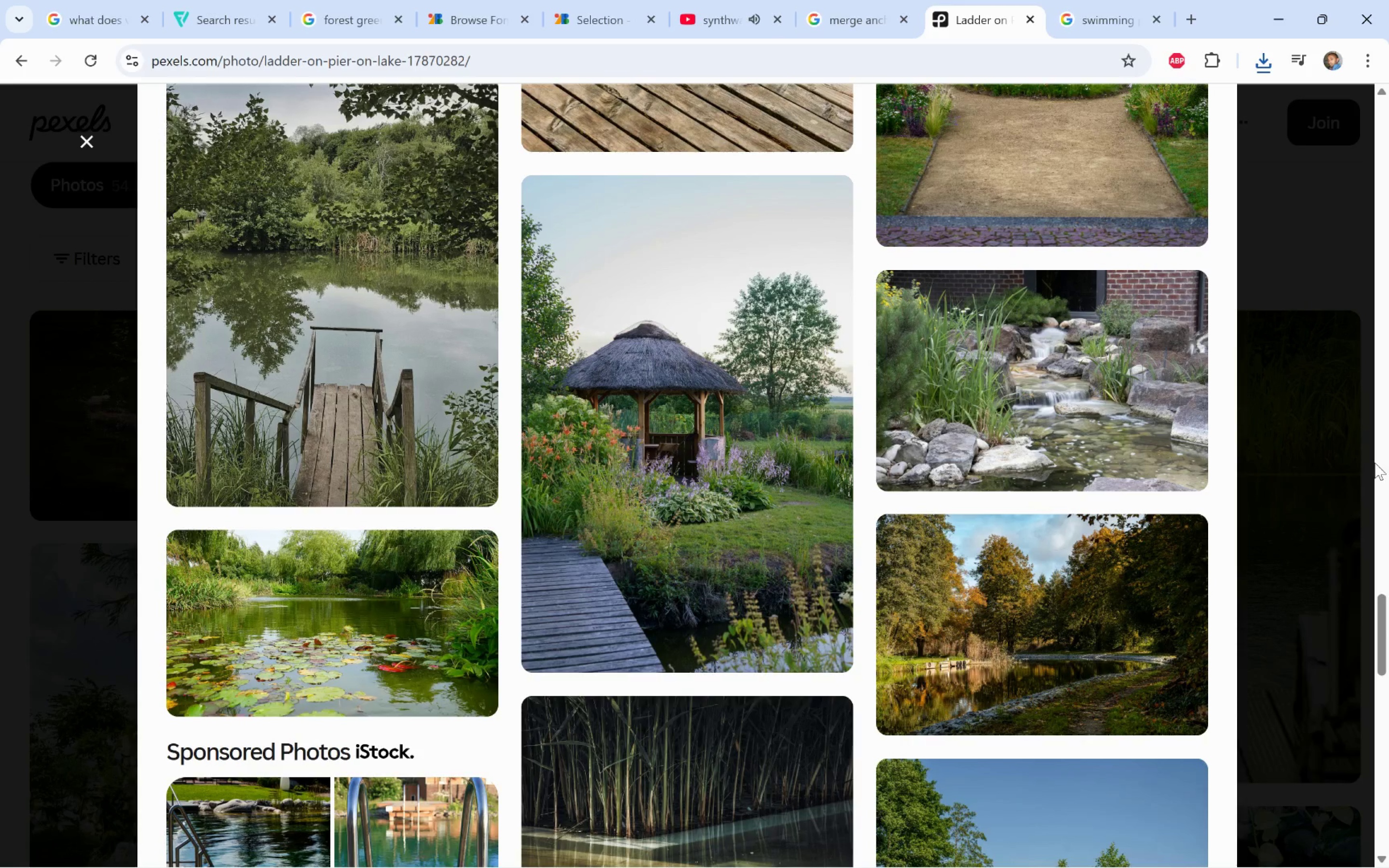 
left_click([1289, 462])
 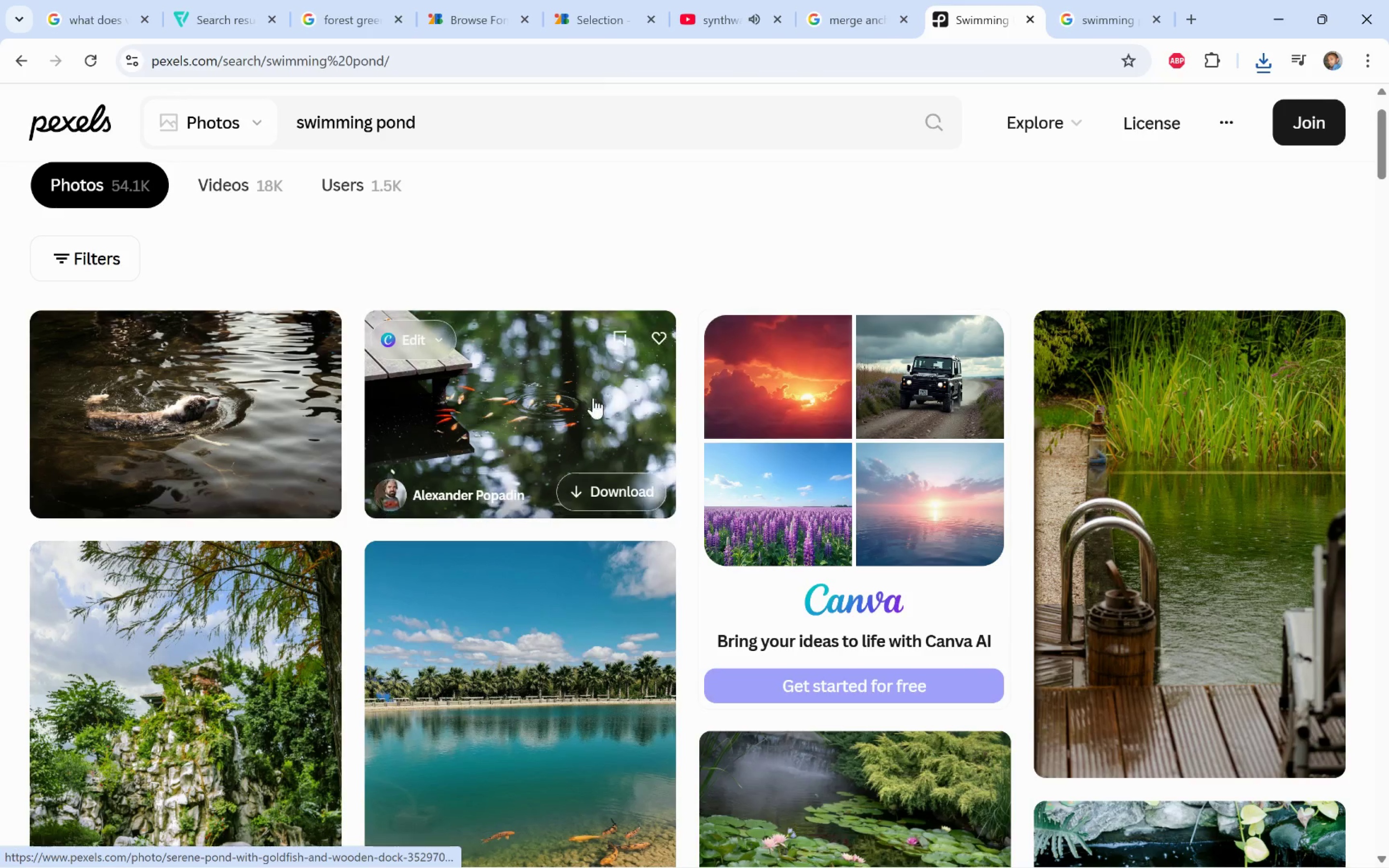 
scroll: coordinate [597, 395], scroll_direction: down, amount: 6.0
 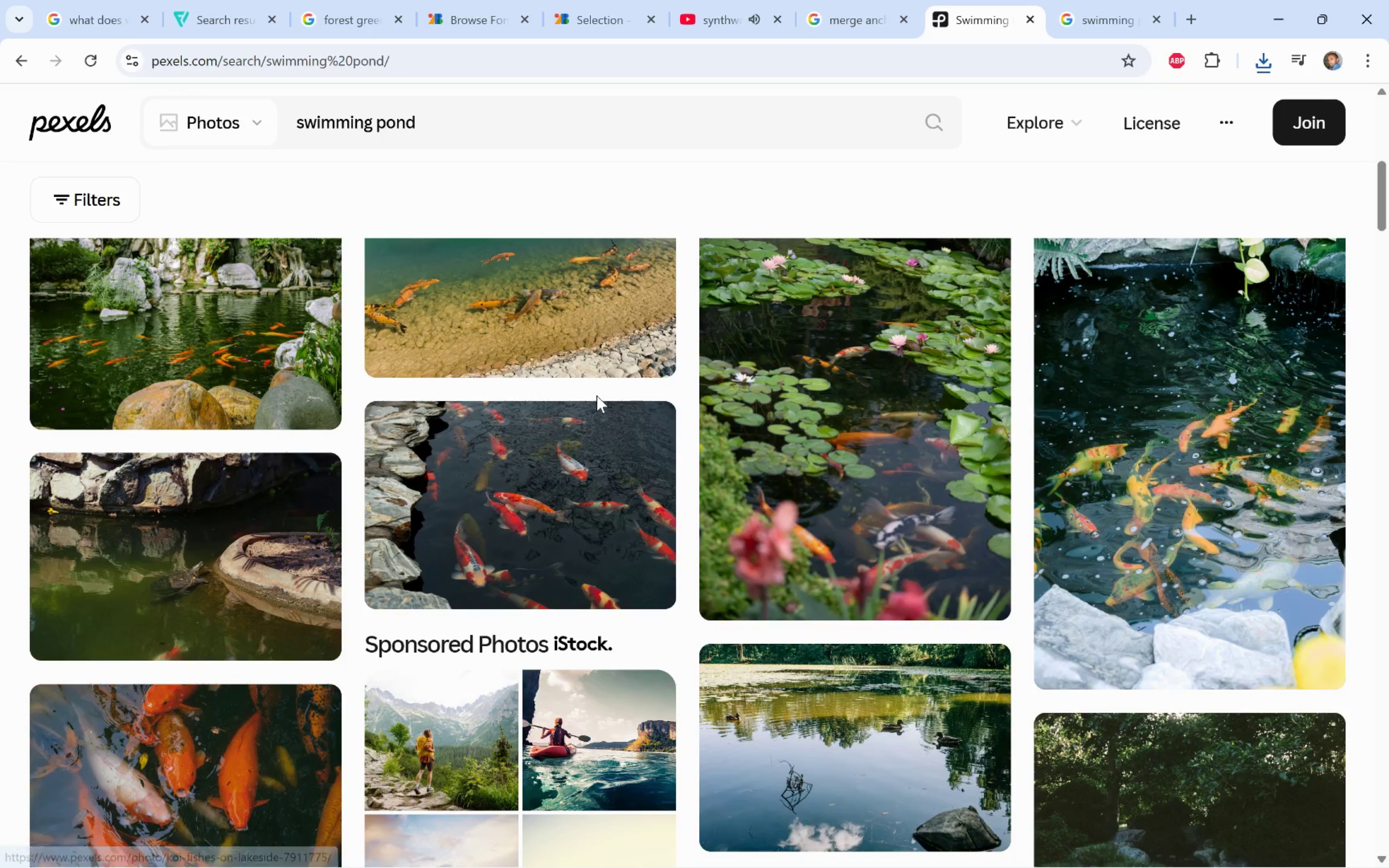 
scroll: coordinate [586, 391], scroll_direction: up, amount: 9.0
 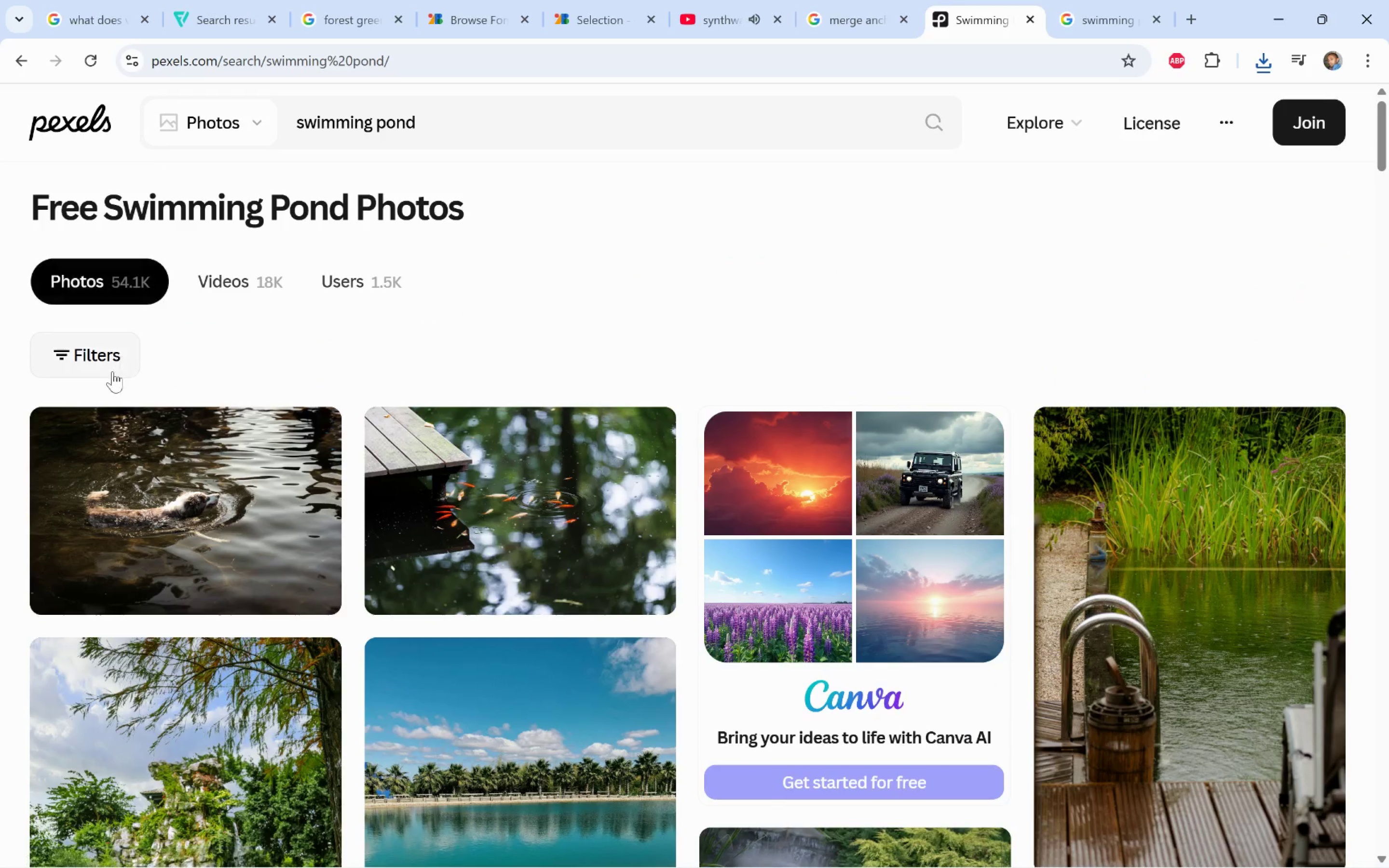 
left_click([104, 369])
 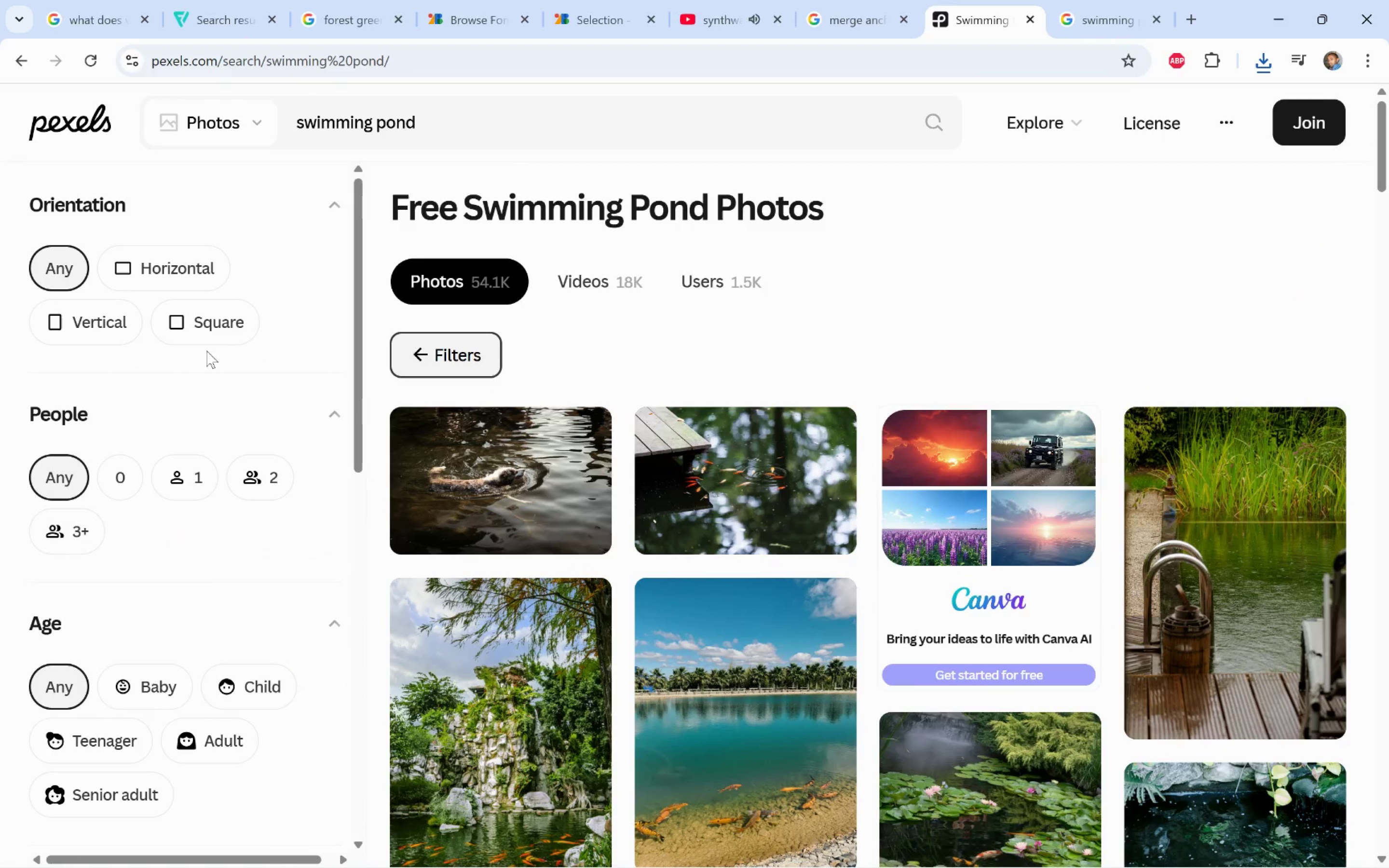 
left_click([185, 271])
 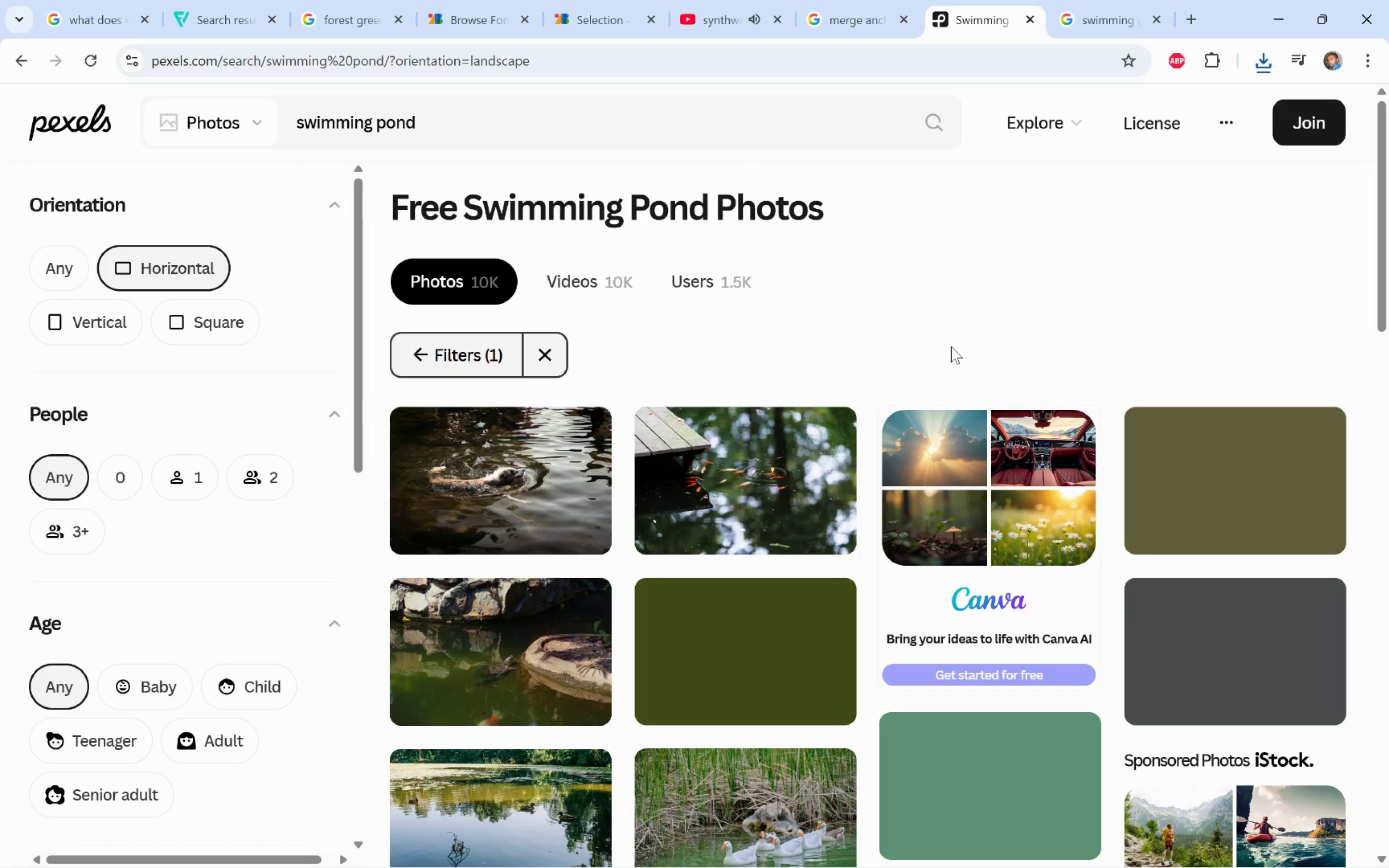 
left_click([1110, 325])
 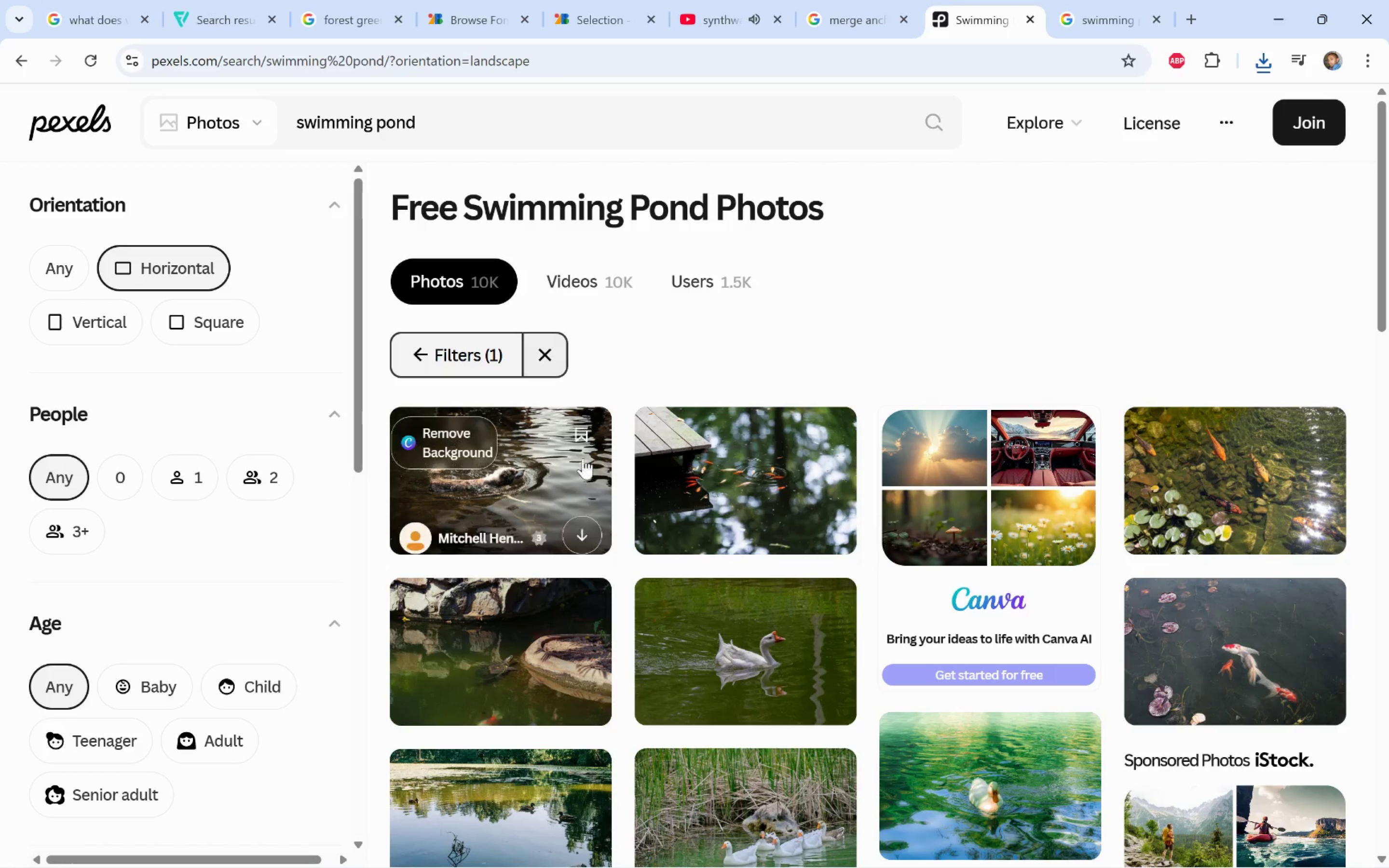 
left_click([724, 483])
 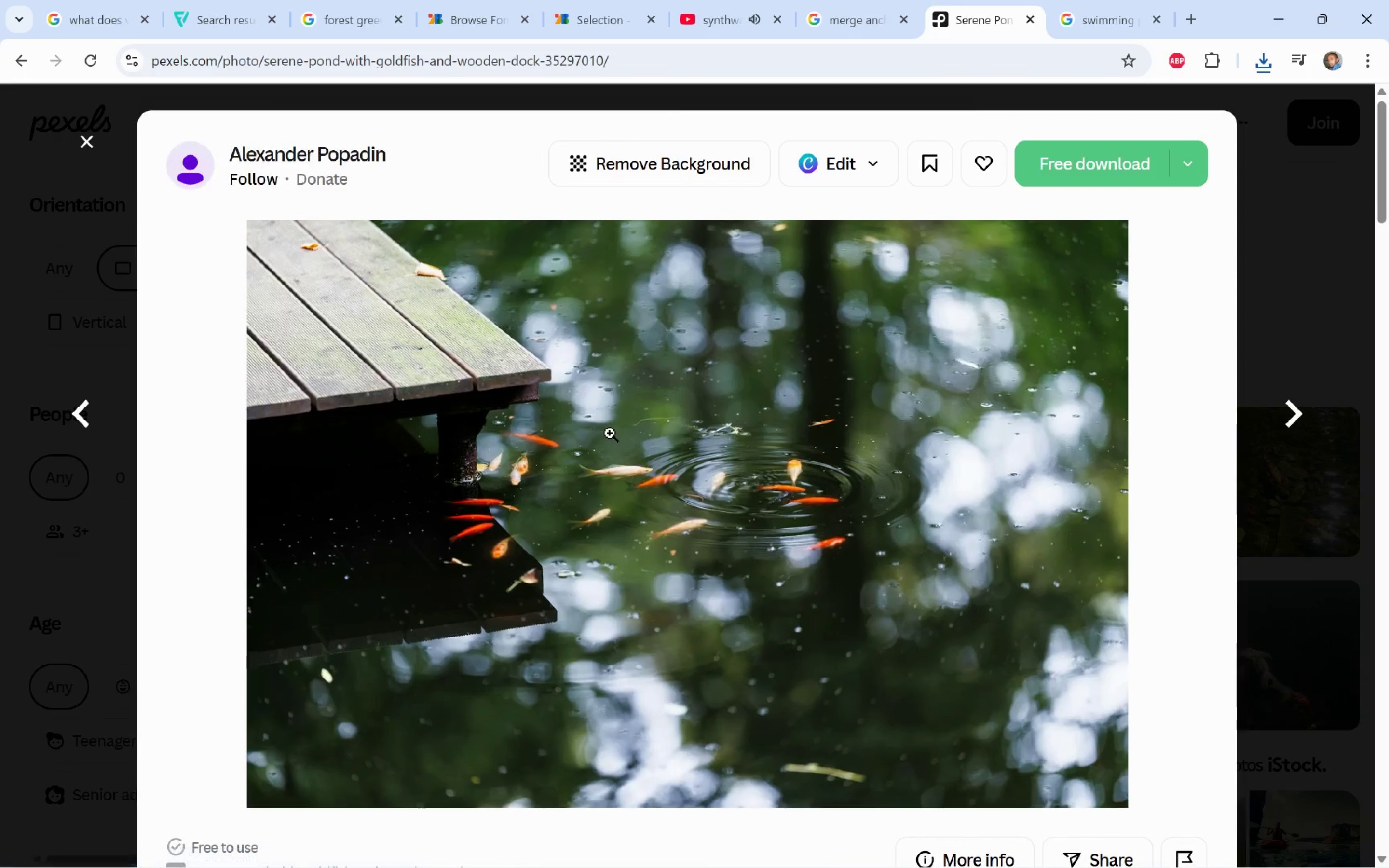 
scroll: coordinate [737, 376], scroll_direction: down, amount: 19.0
 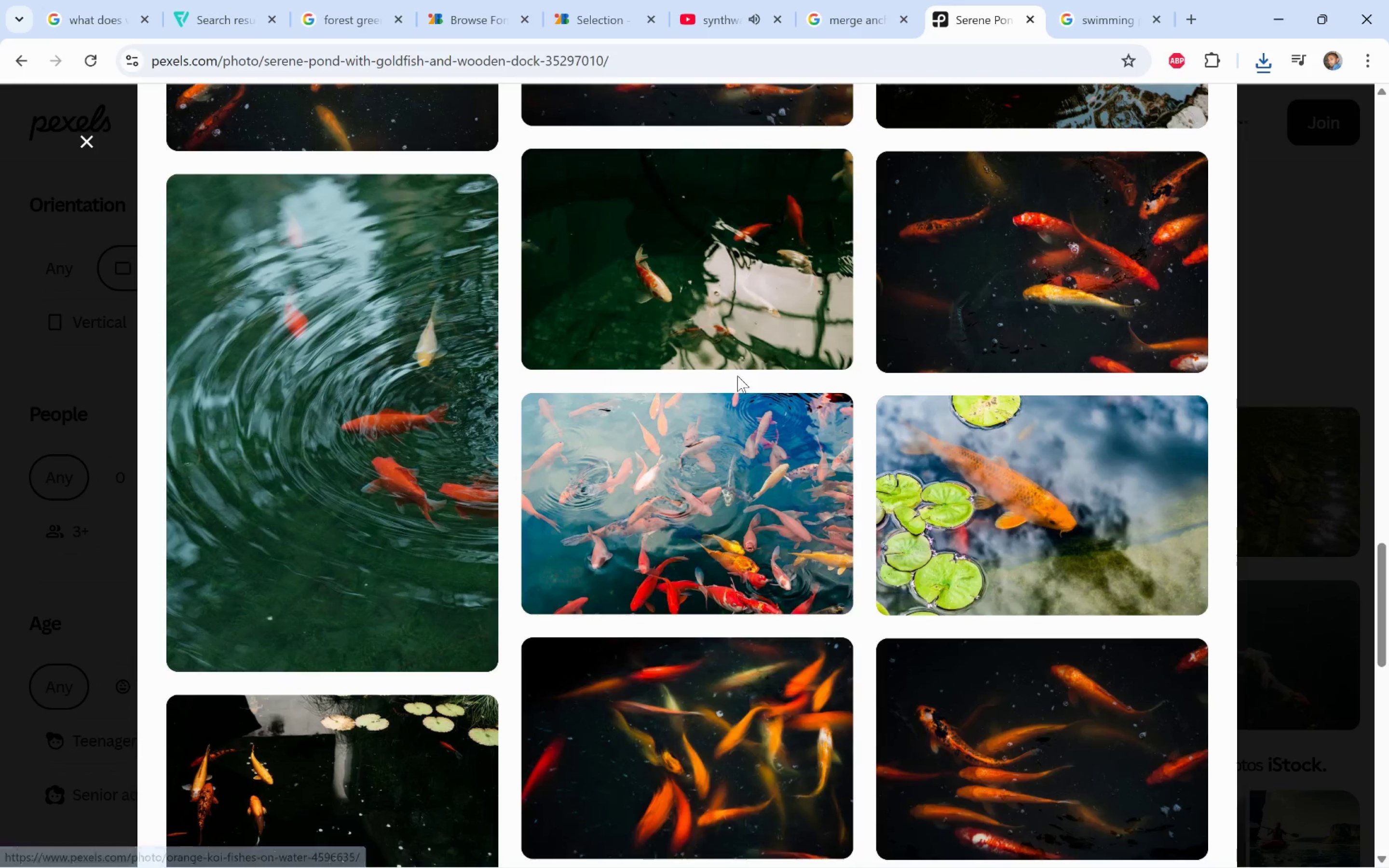 
scroll: coordinate [753, 382], scroll_direction: down, amount: 54.0
 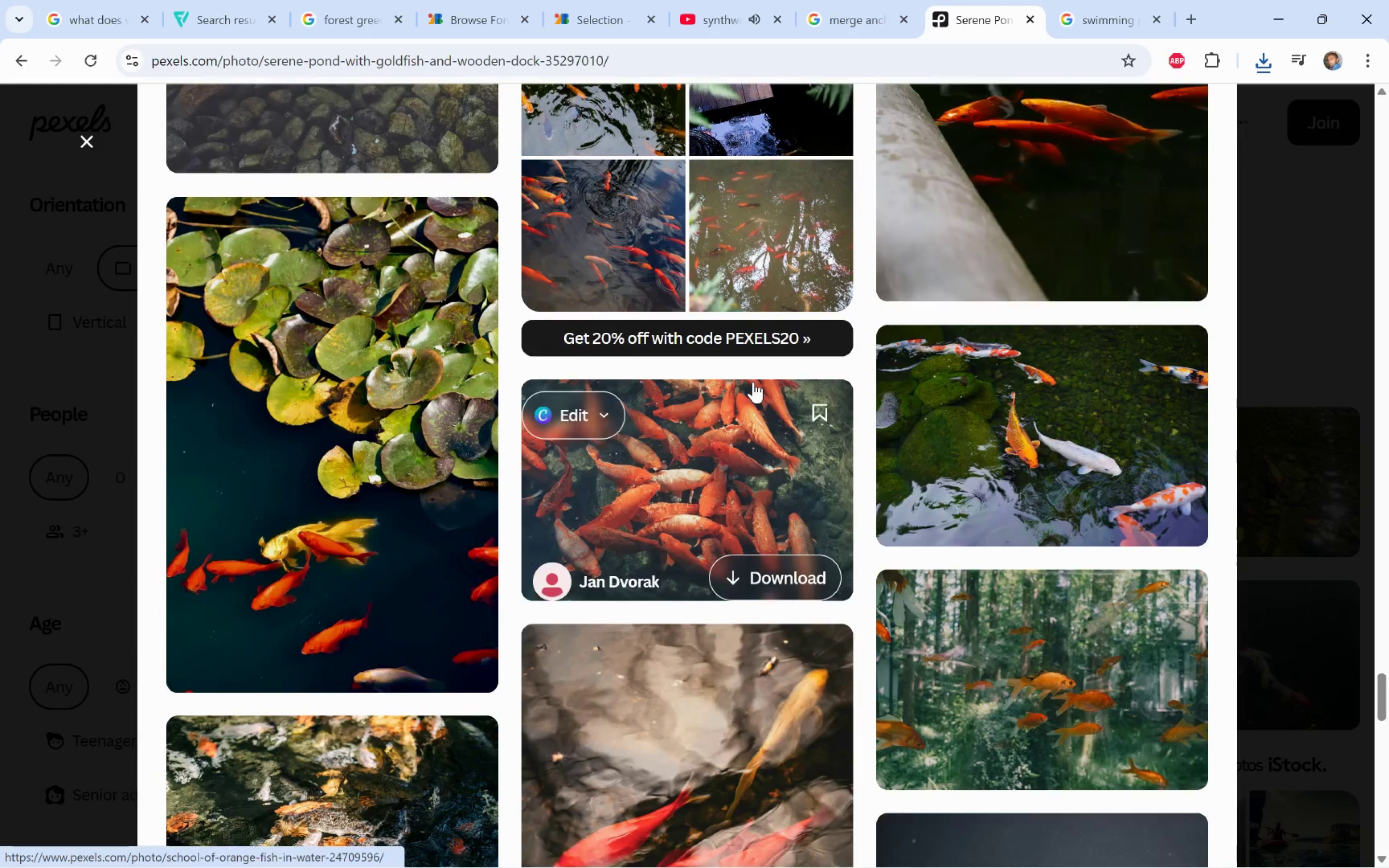 
key(Alt+Tab)
 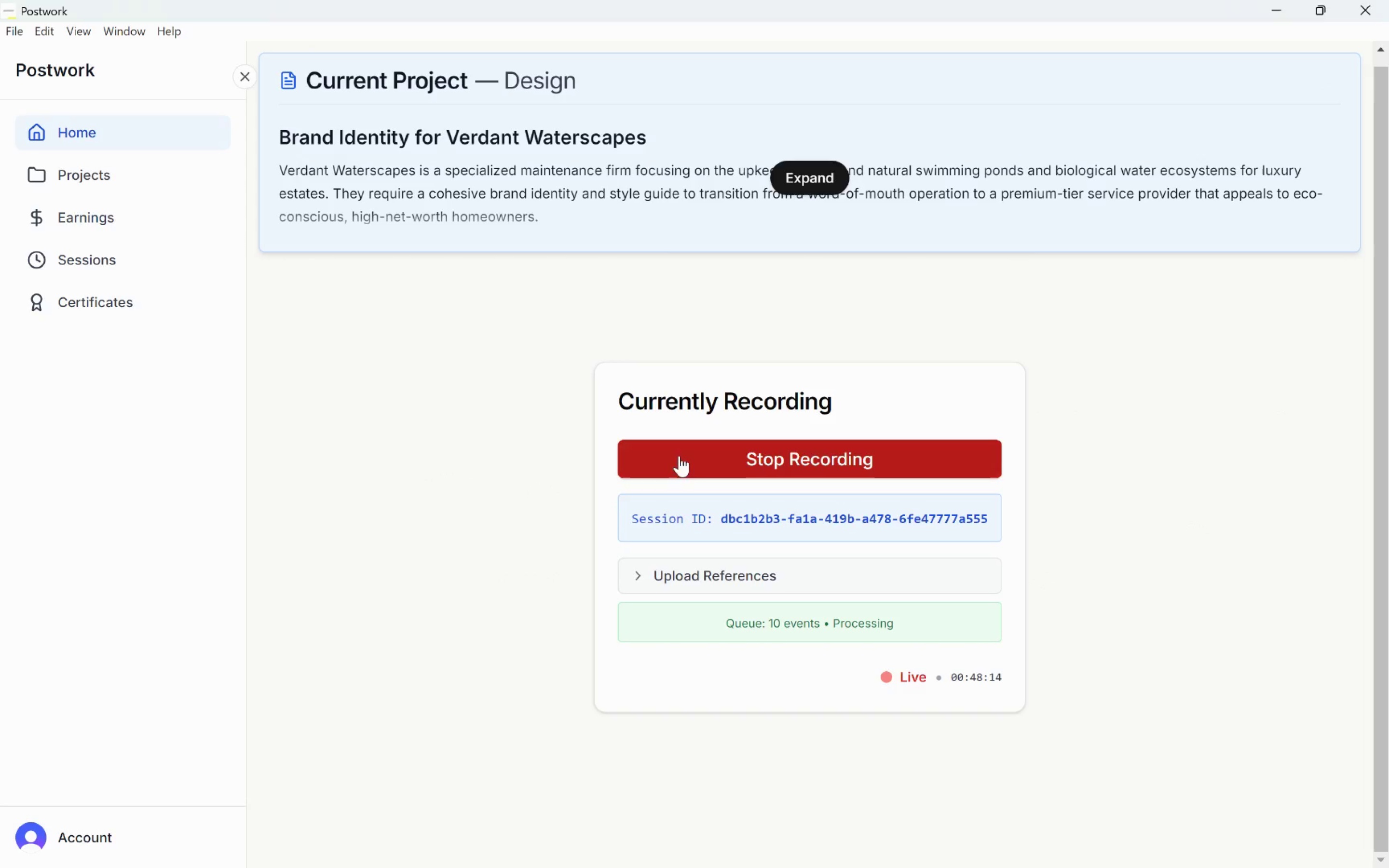 
scroll: coordinate [753, 382], scroll_direction: down, amount: 12.0